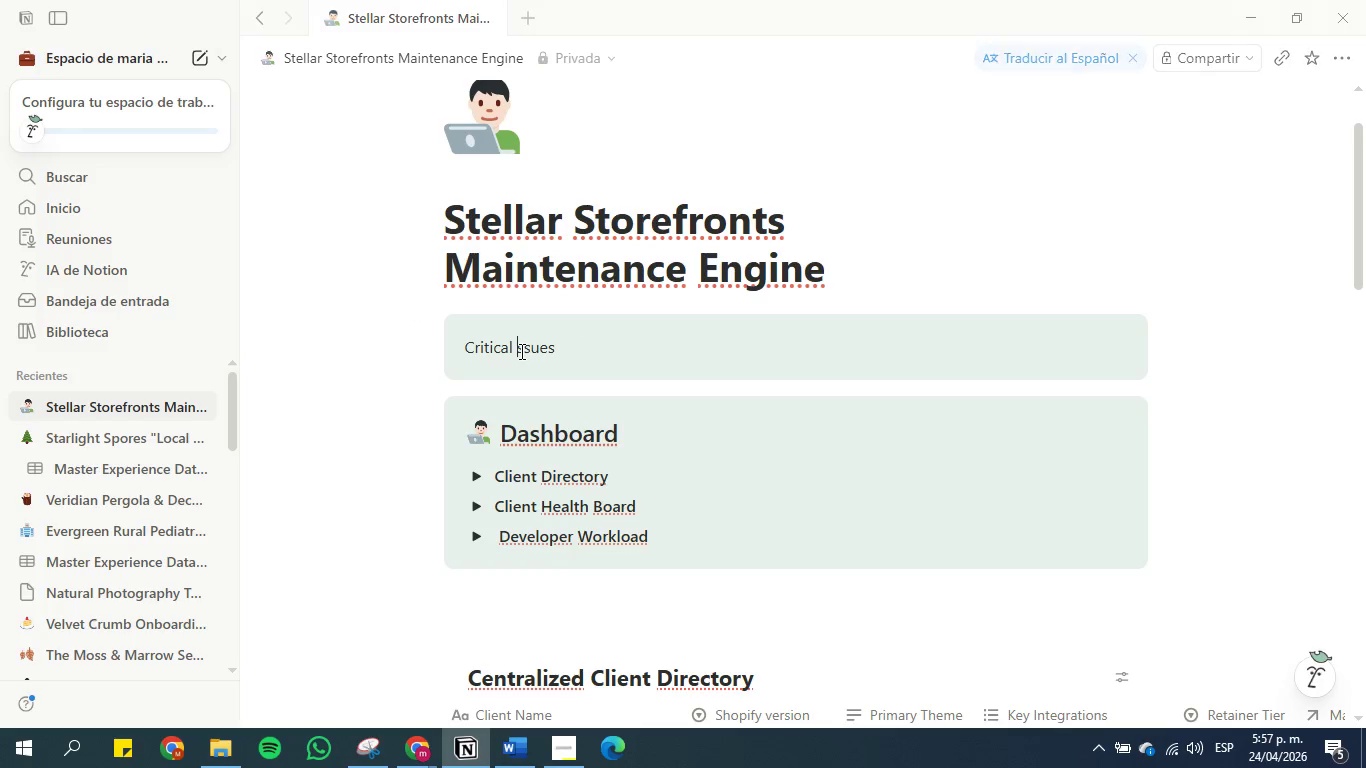 
key(CapsLock)
 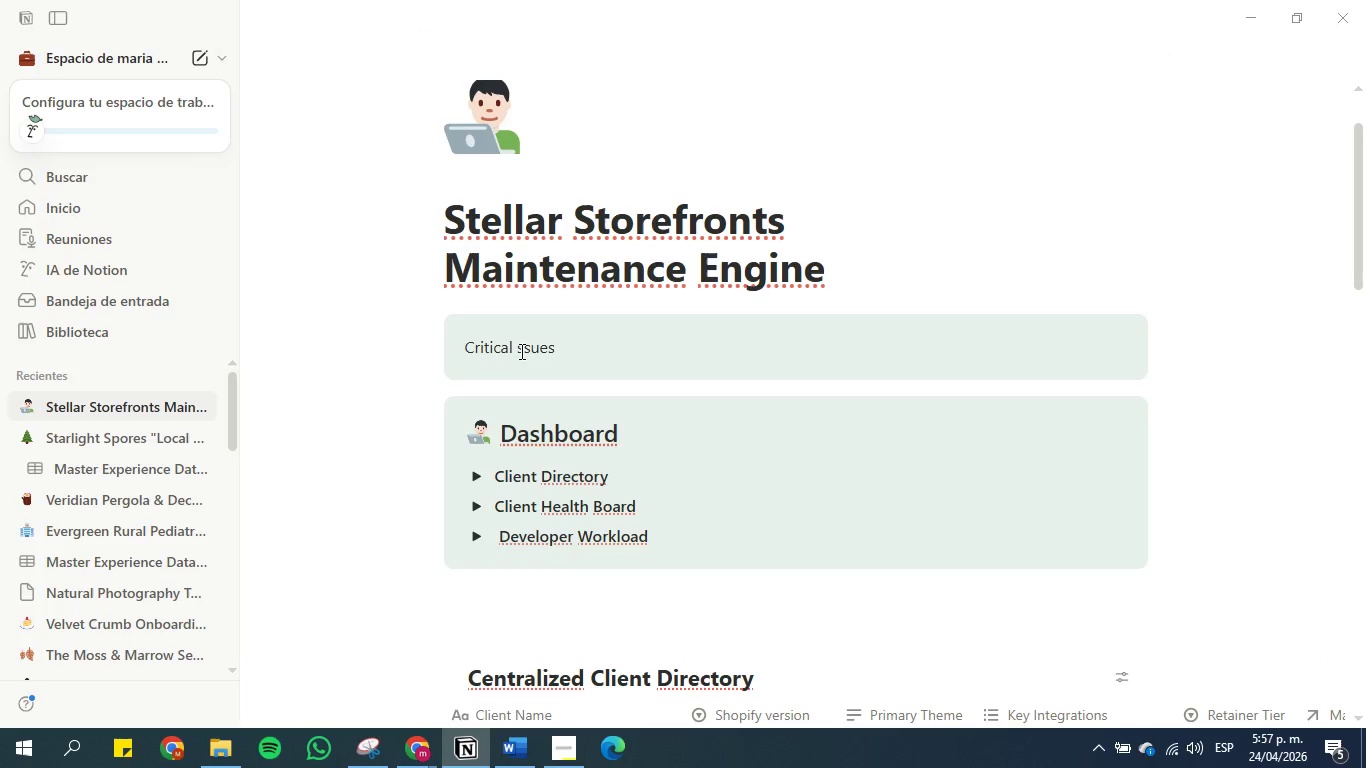 
key(I)
 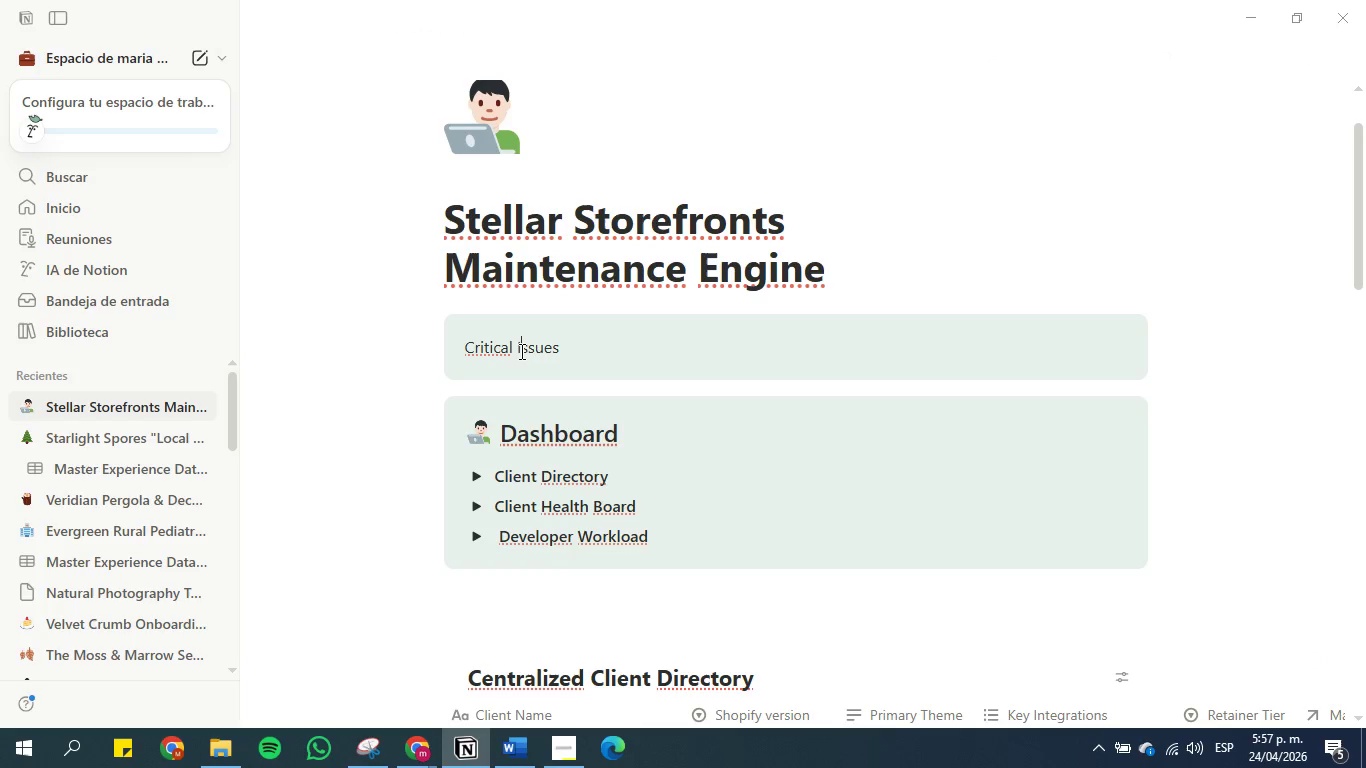 
key(CapsLock)
 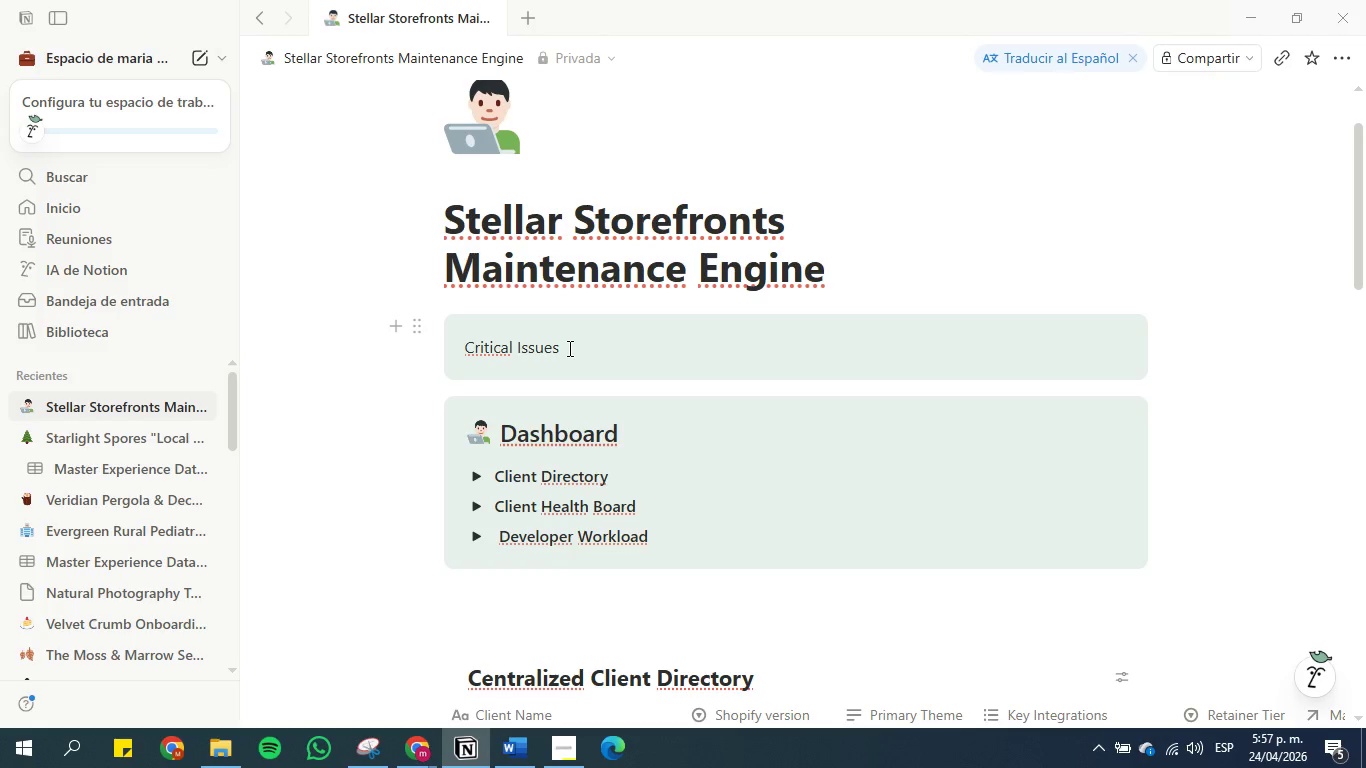 
left_click([568, 348])
 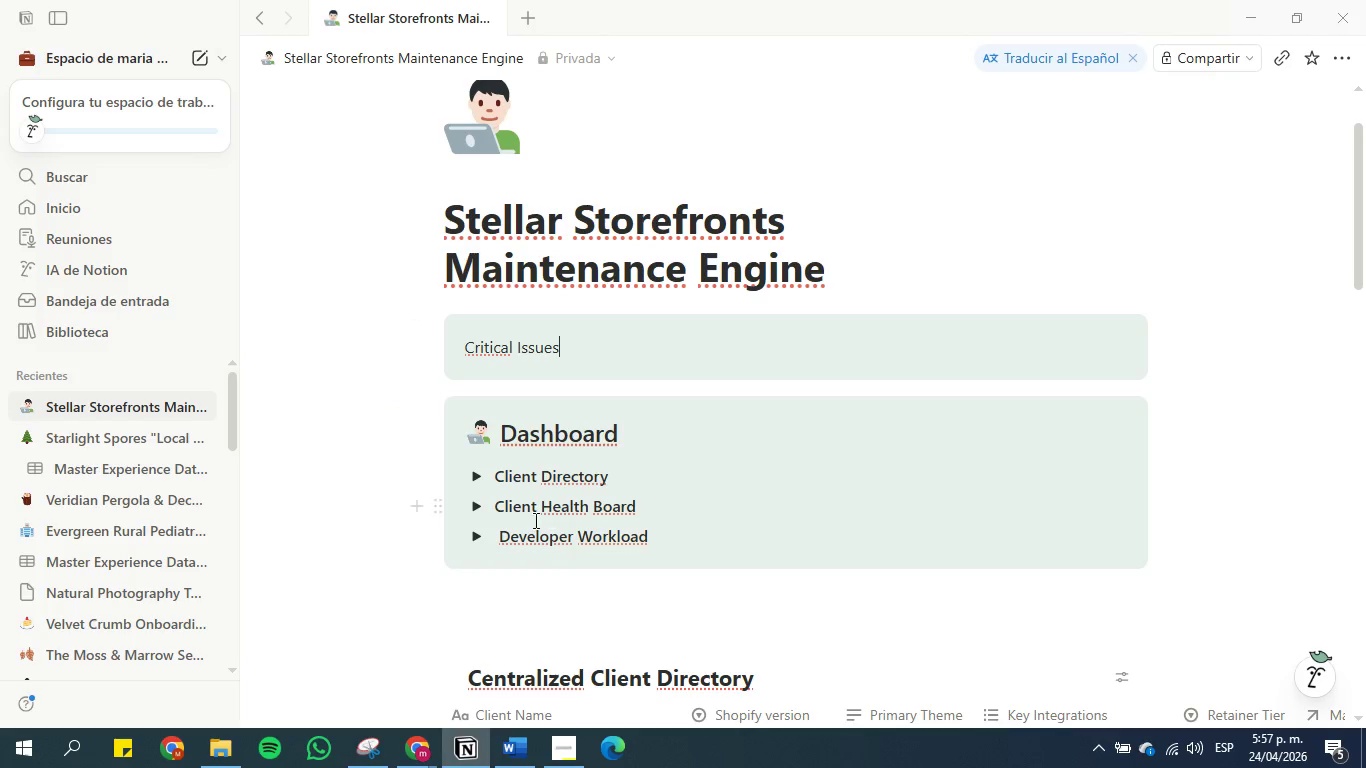 
scroll: coordinate [425, 430], scroll_direction: down, amount: 5.0
 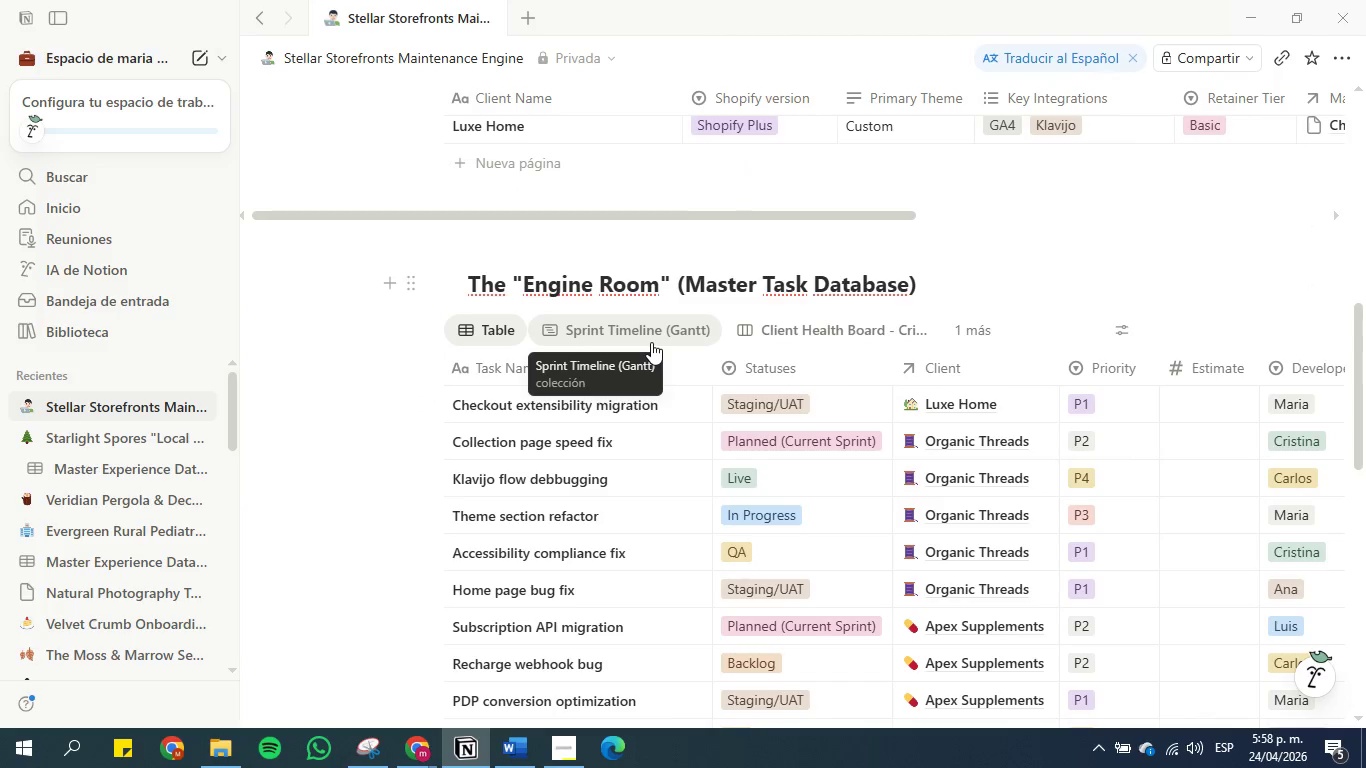 
left_click([864, 320])
 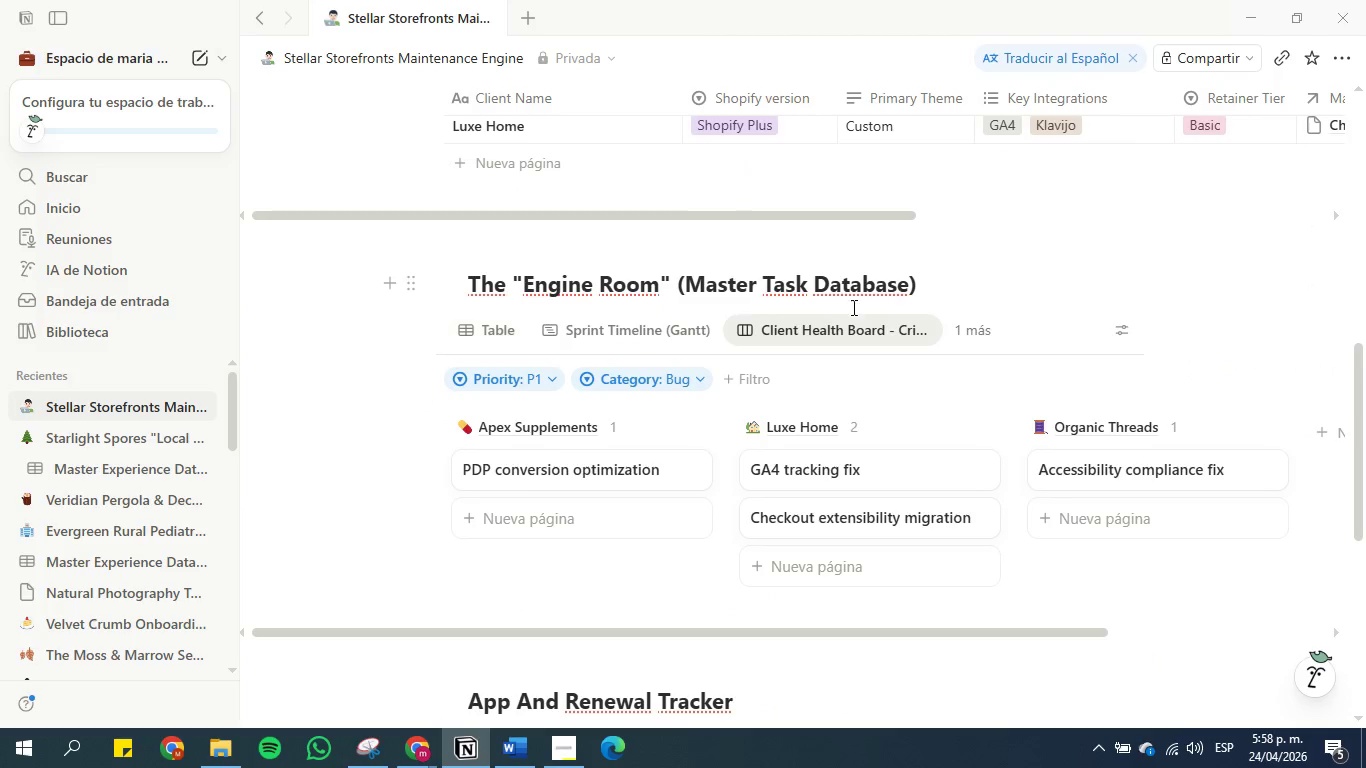 
left_click([852, 327])
 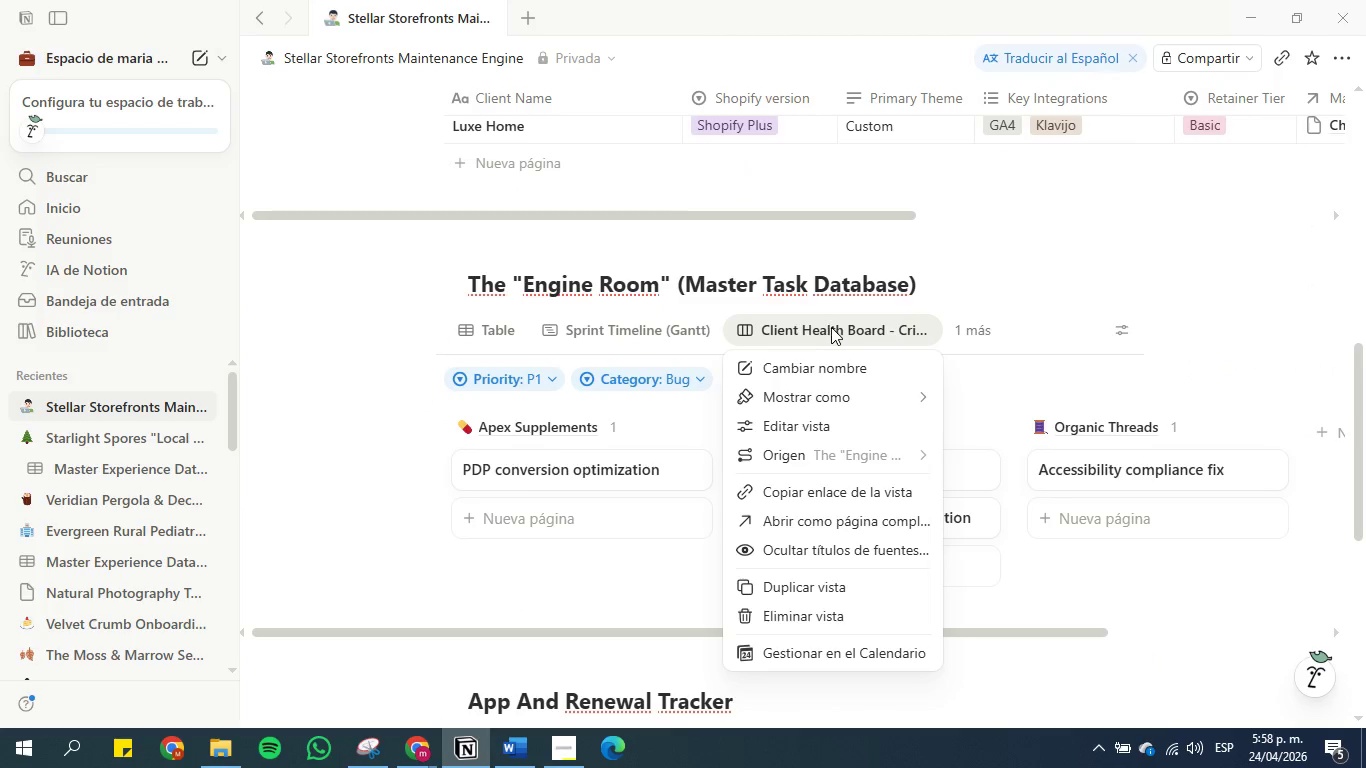 
left_click([823, 494])
 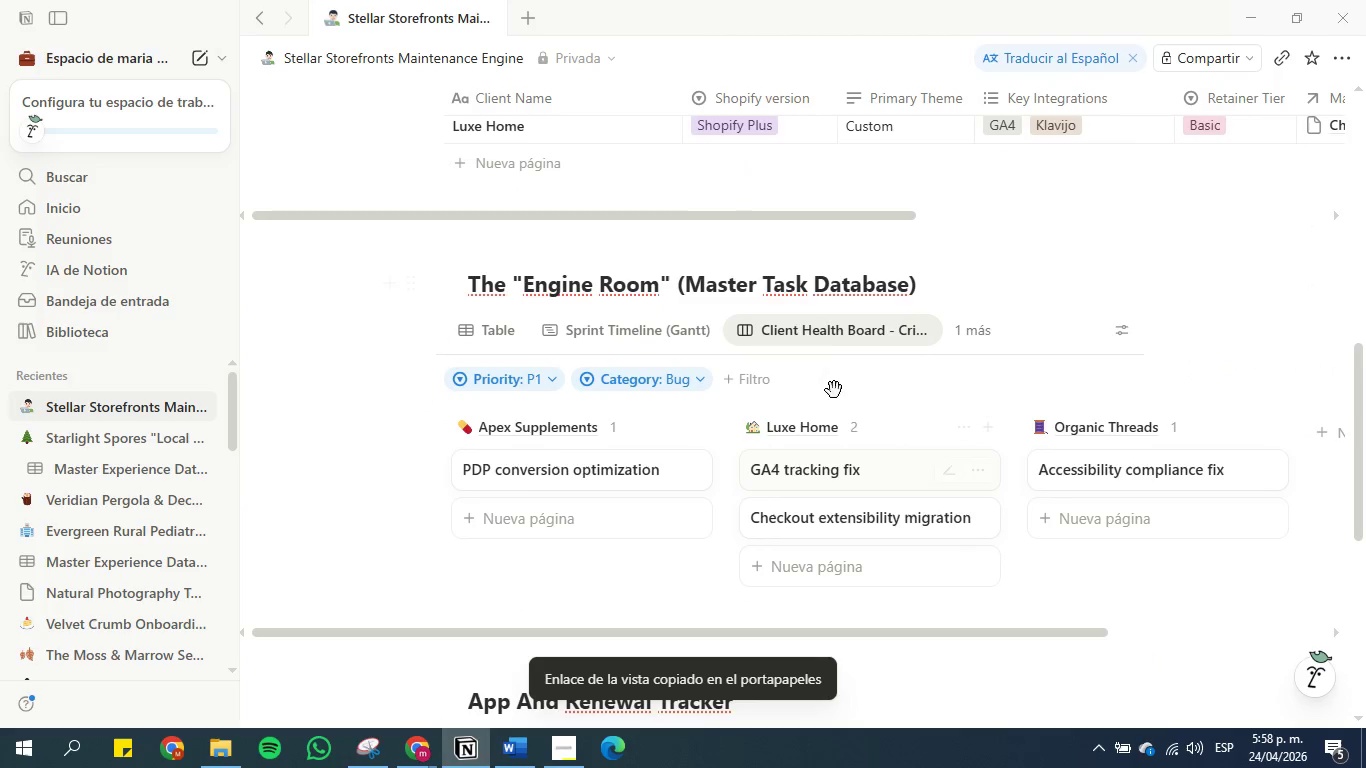 
scroll: coordinate [778, 315], scroll_direction: up, amount: 7.0
 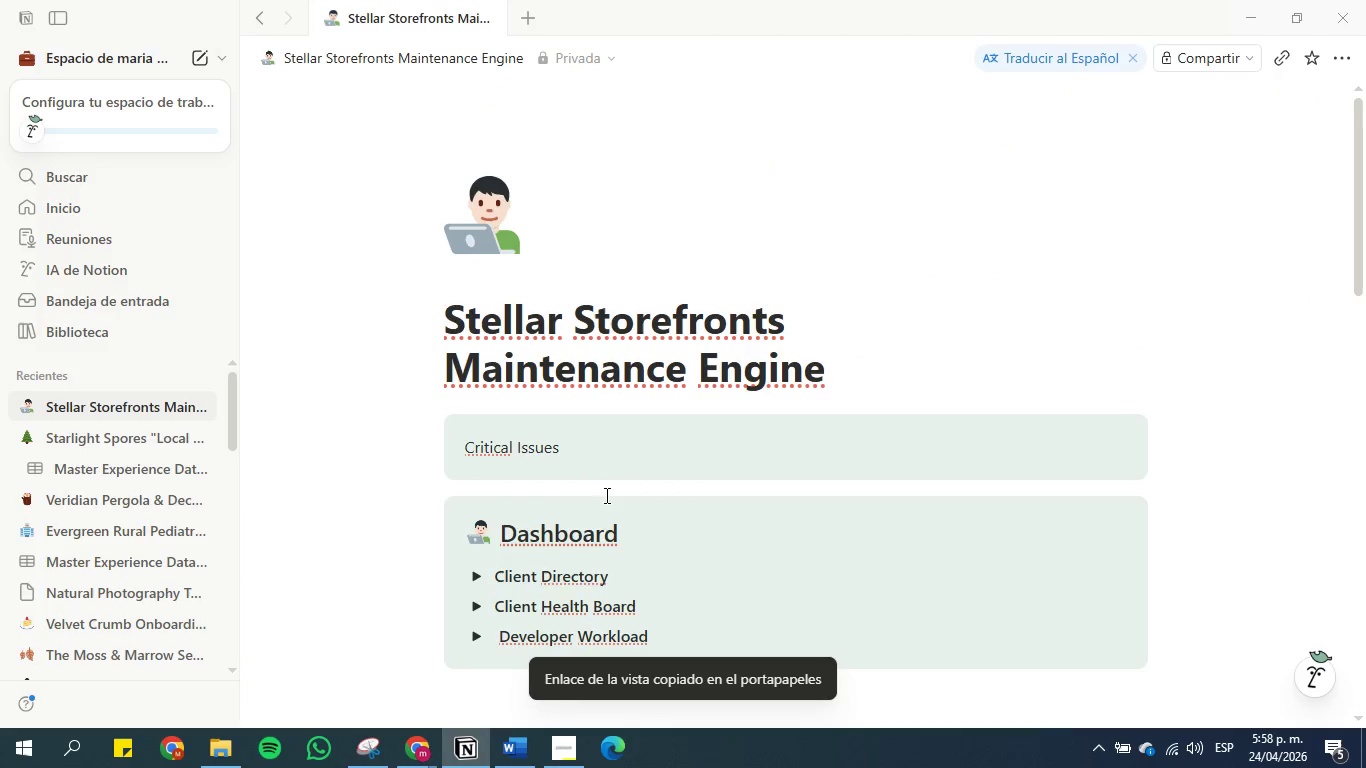 
scroll: coordinate [601, 500], scroll_direction: none, amount: 0.0
 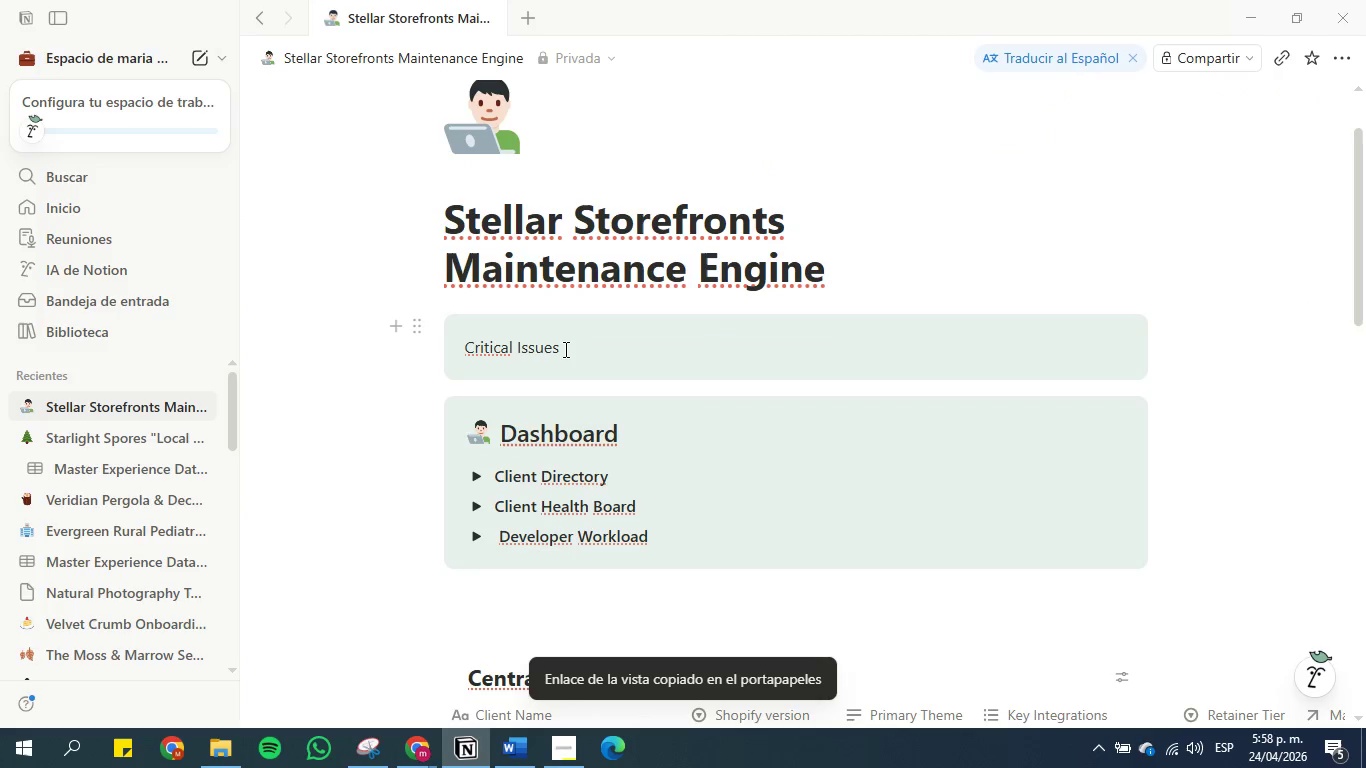 
left_click_drag(start_coordinate=[564, 349], to_coordinate=[466, 348])
 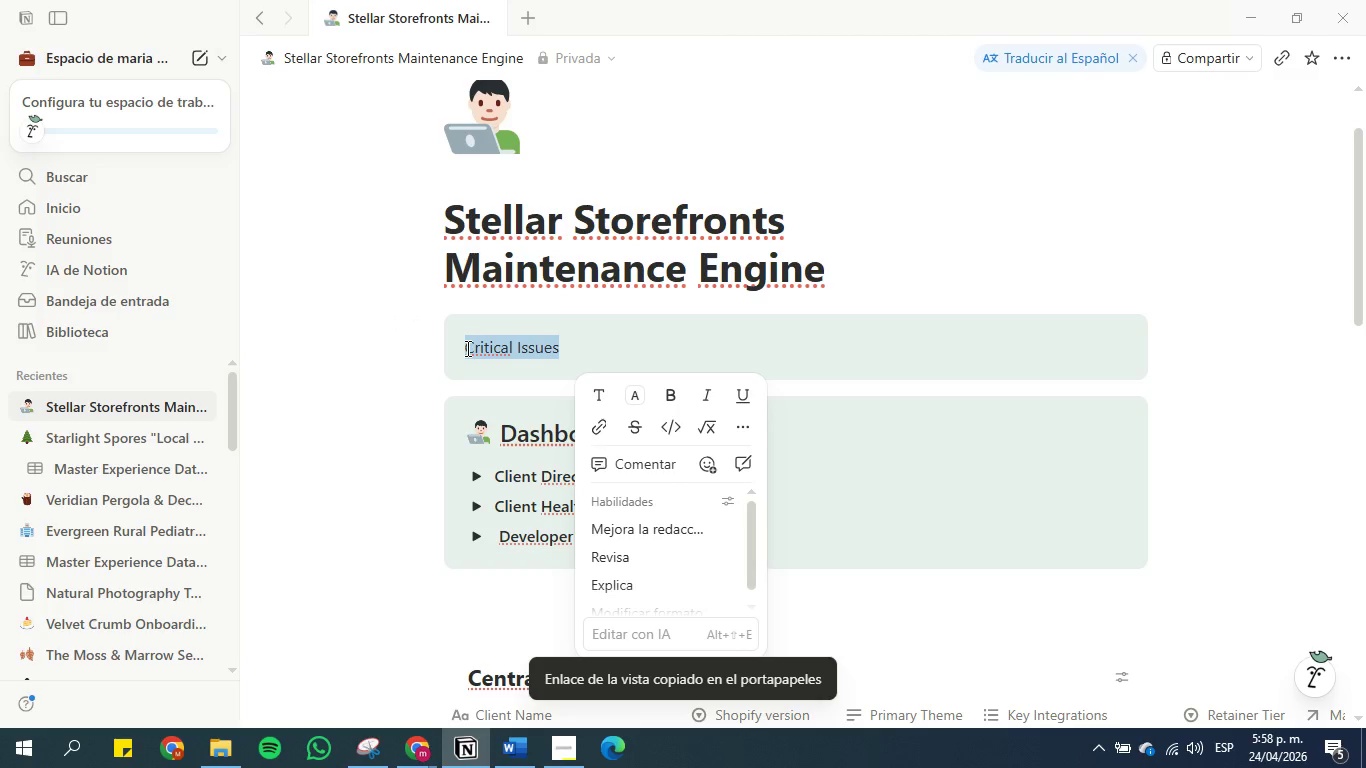 
key(Control+K)
 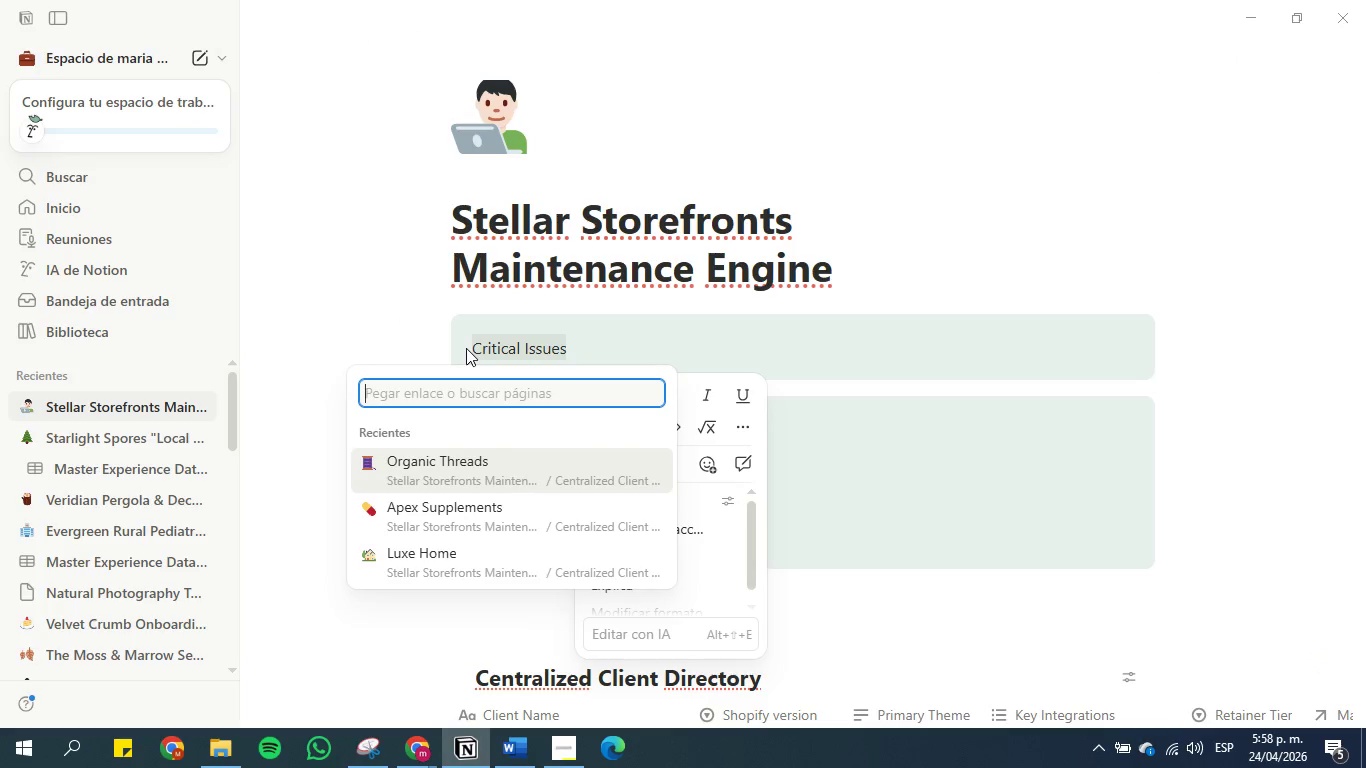 
key(Control+V)
 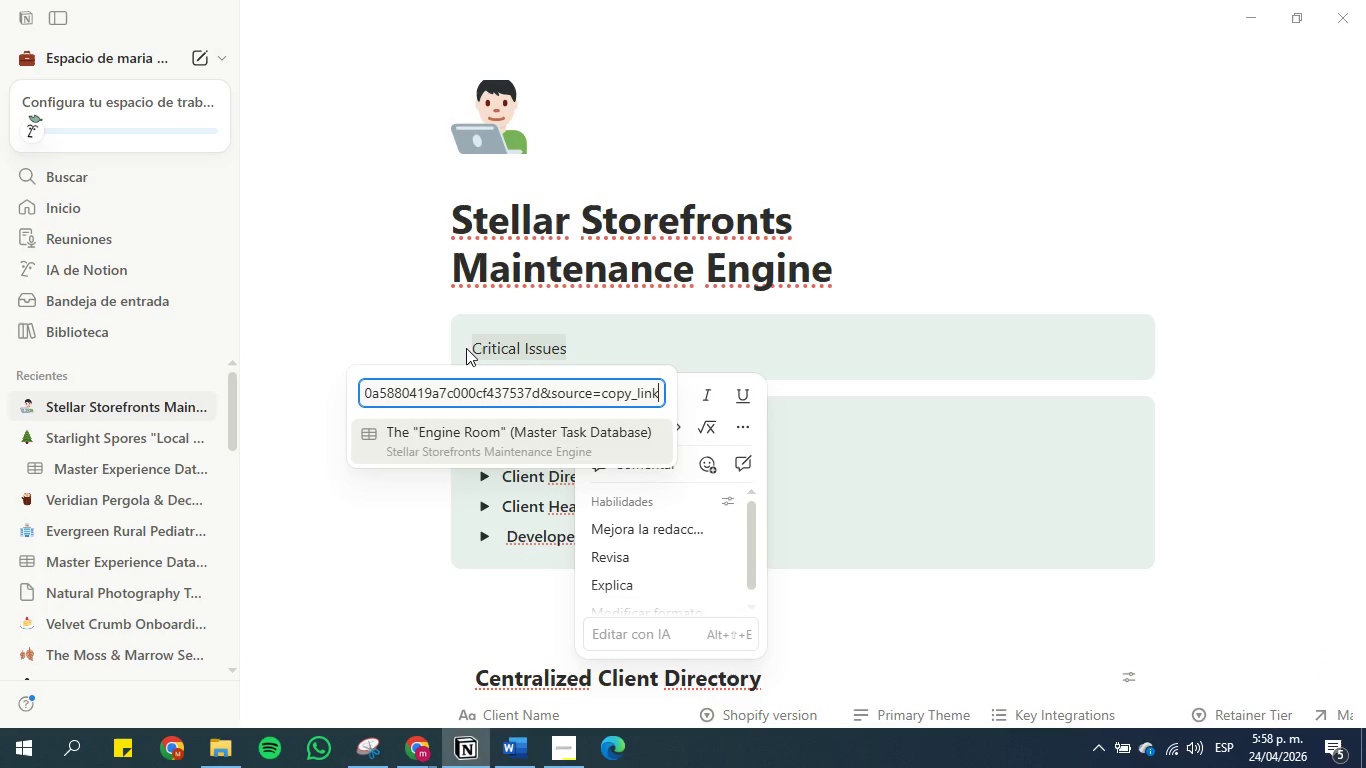 
key(Enter)
 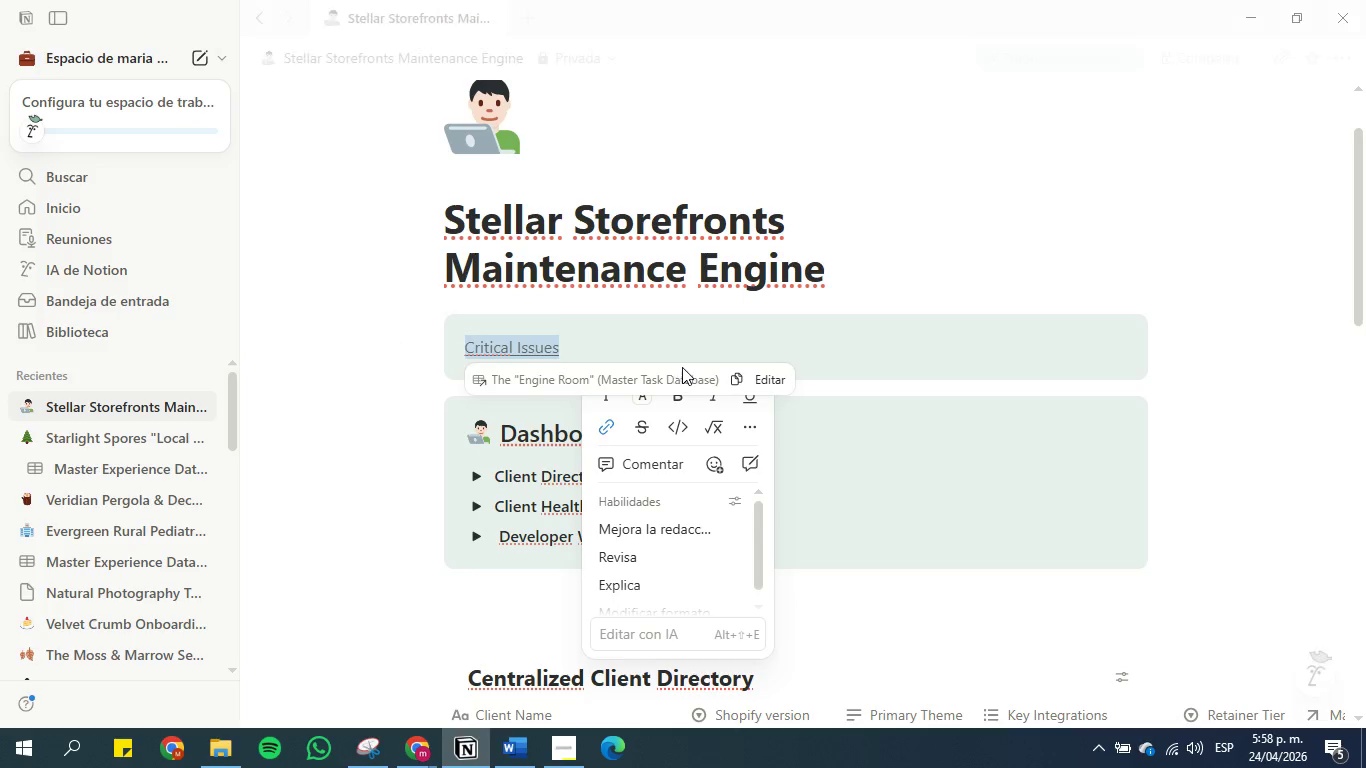 
left_click([704, 337])
 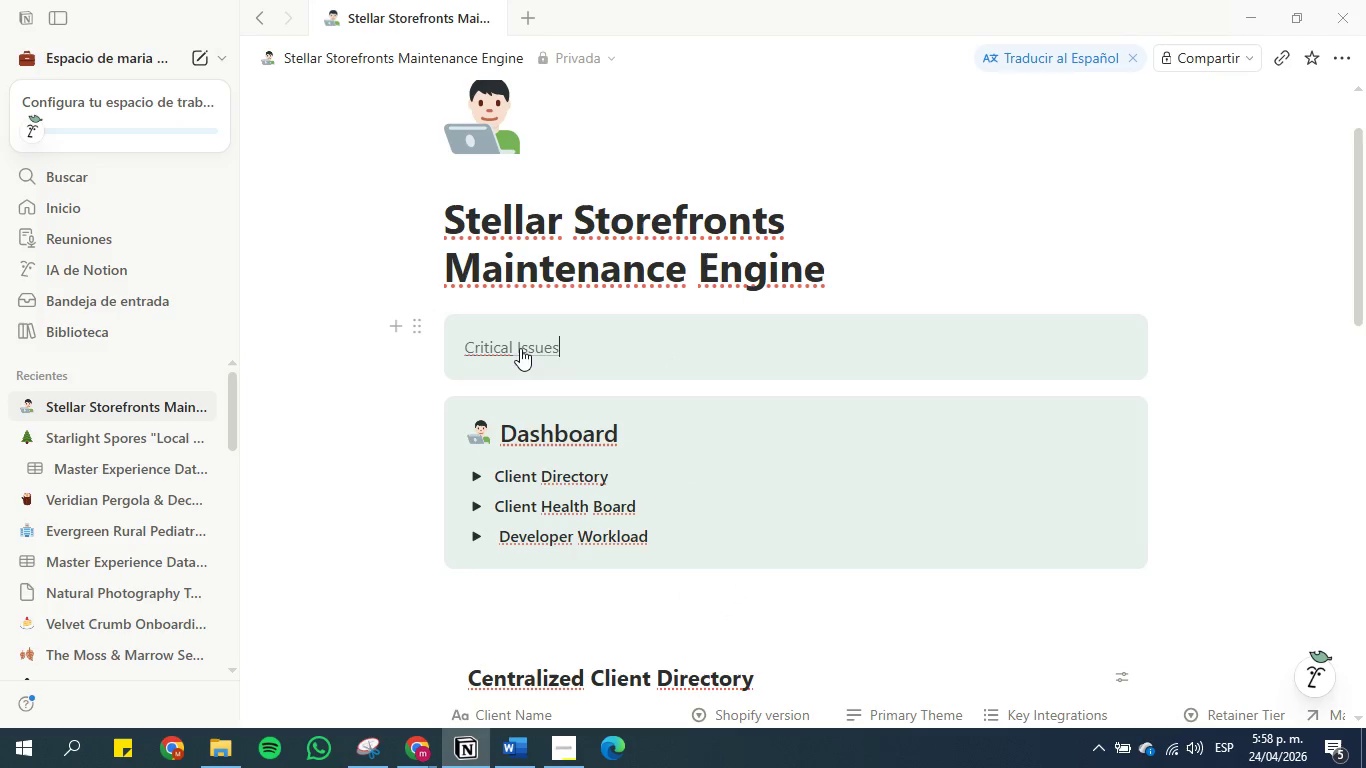 
left_click([520, 348])
 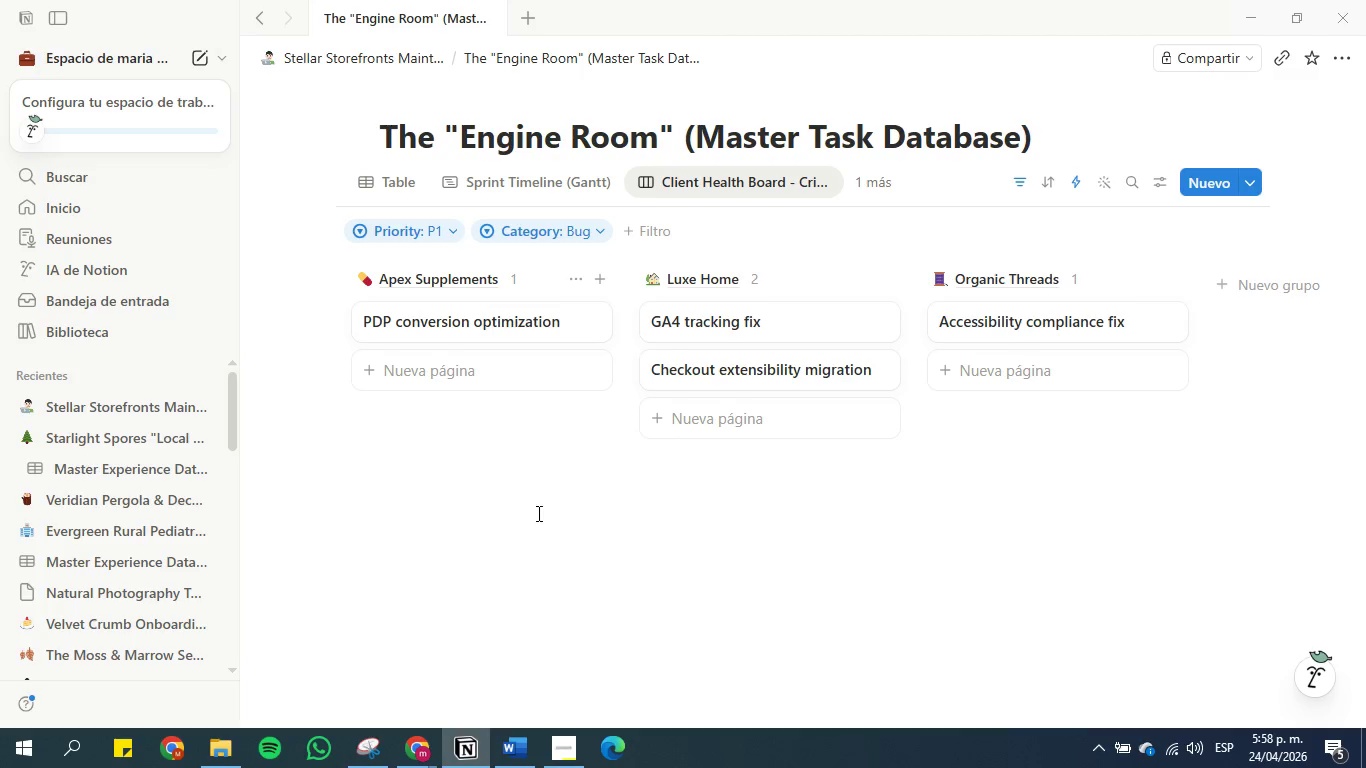 
left_click([265, 19])
 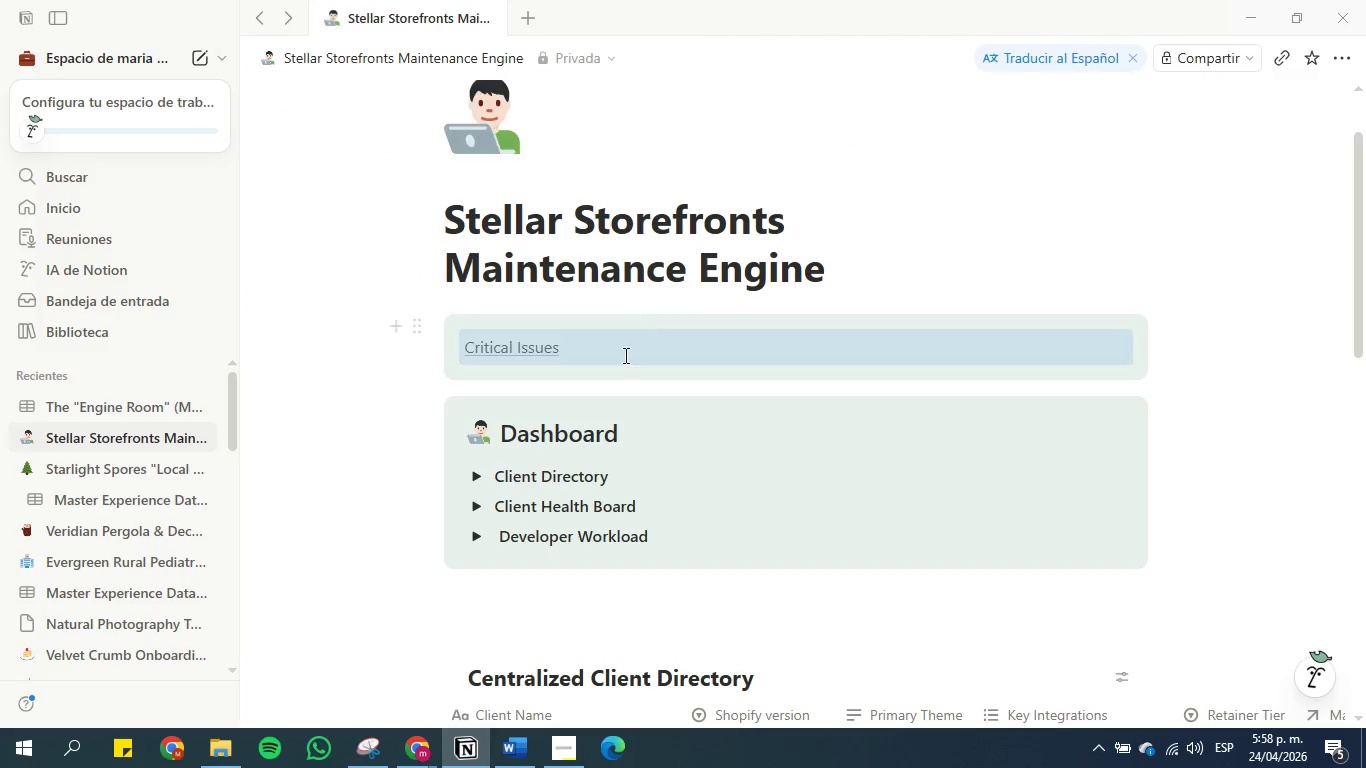 
left_click([624, 360])
 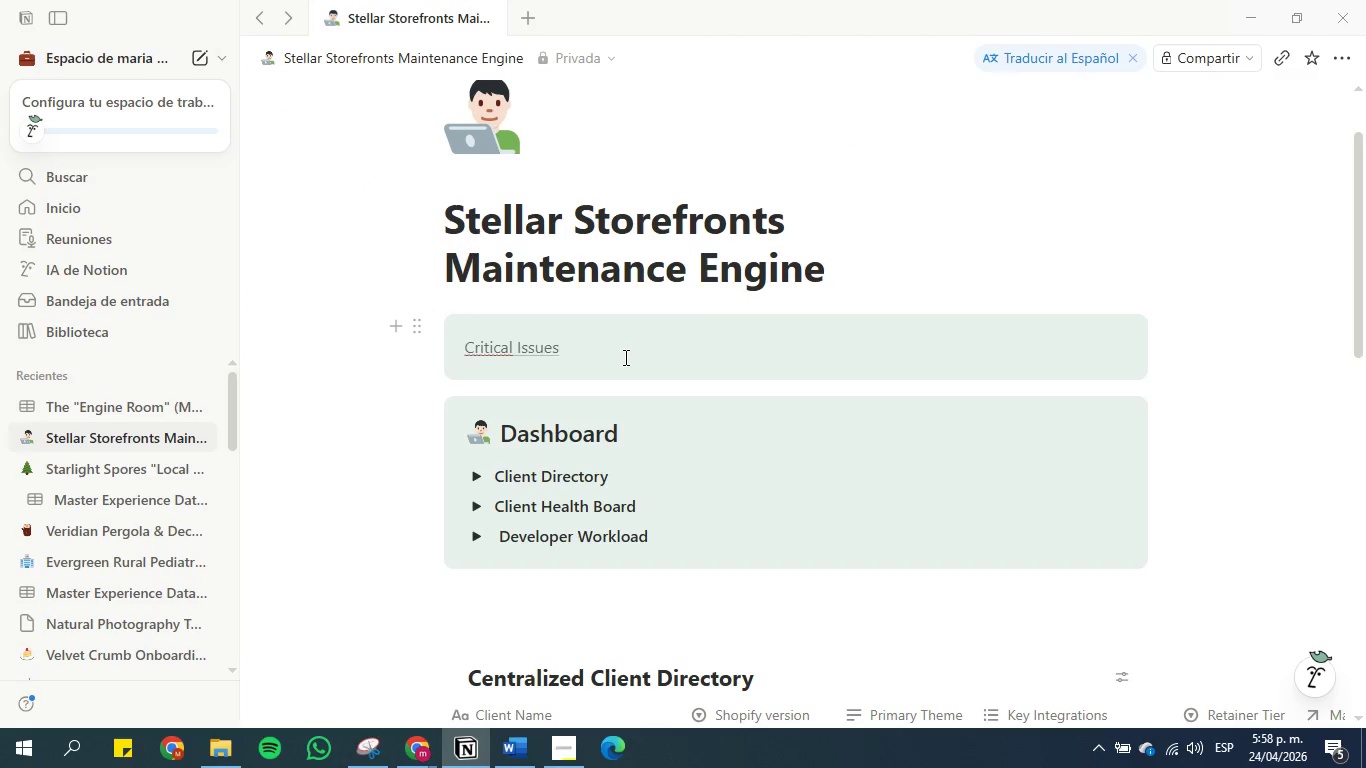 
key(Enter)
 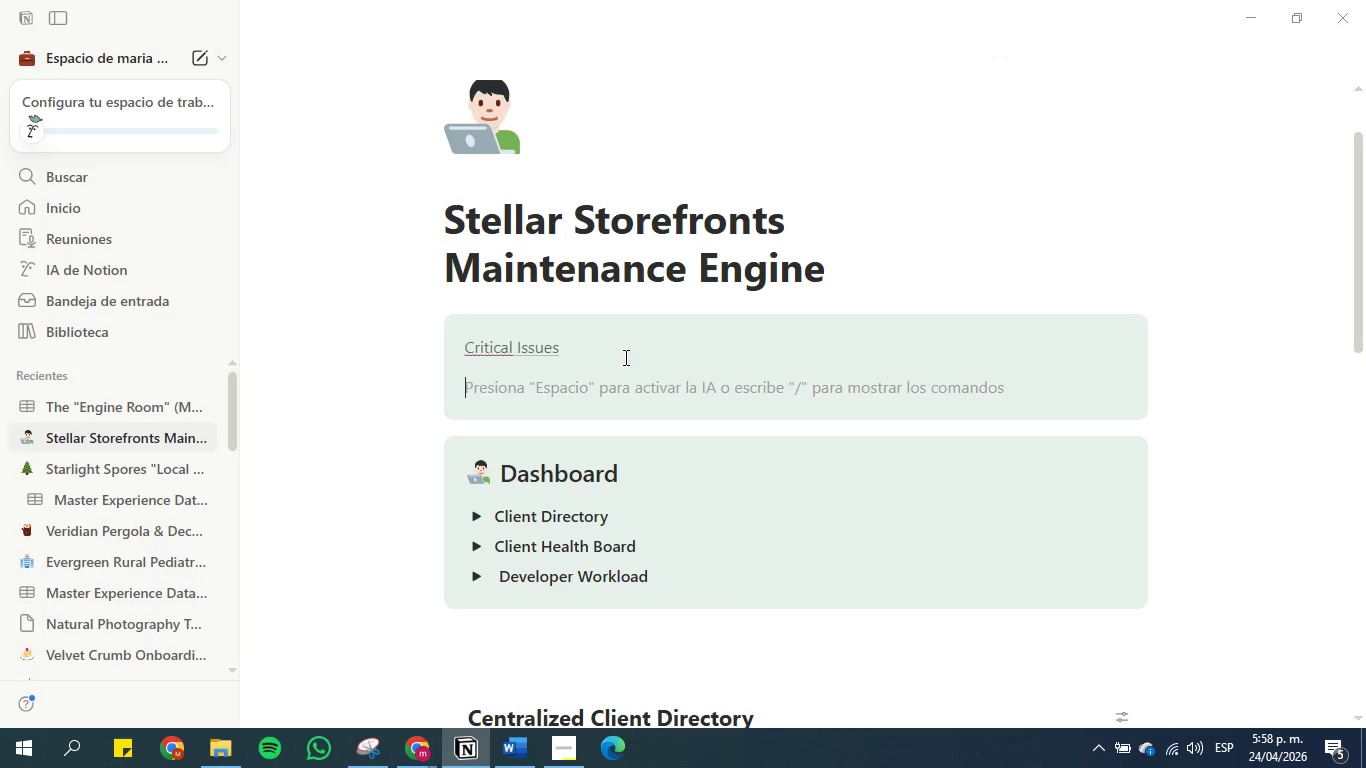 
type(Curren)
key(Backspace)
key(Backspace)
key(Backspace)
key(Backspace)
key(Backspace)
key(Backspace)
type(Upcoming Renewal)
 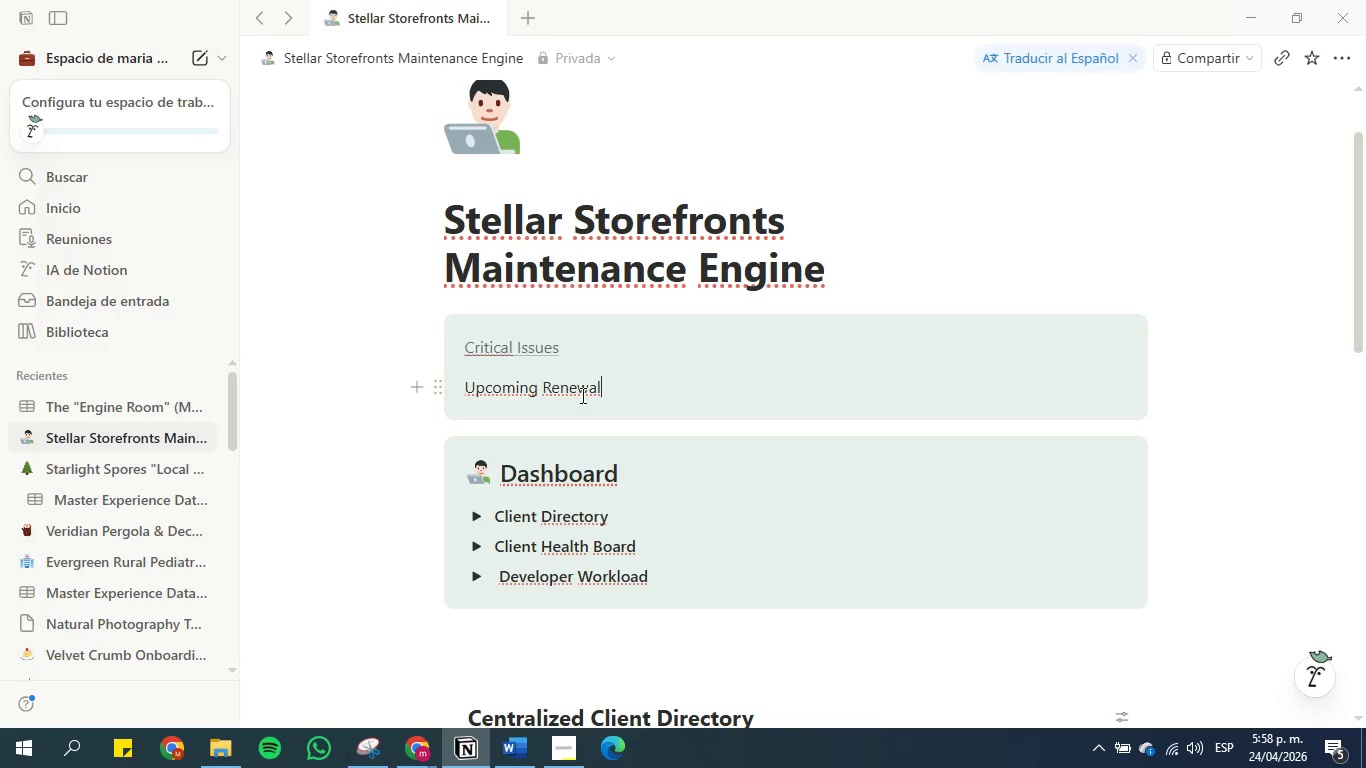 
key(S)
 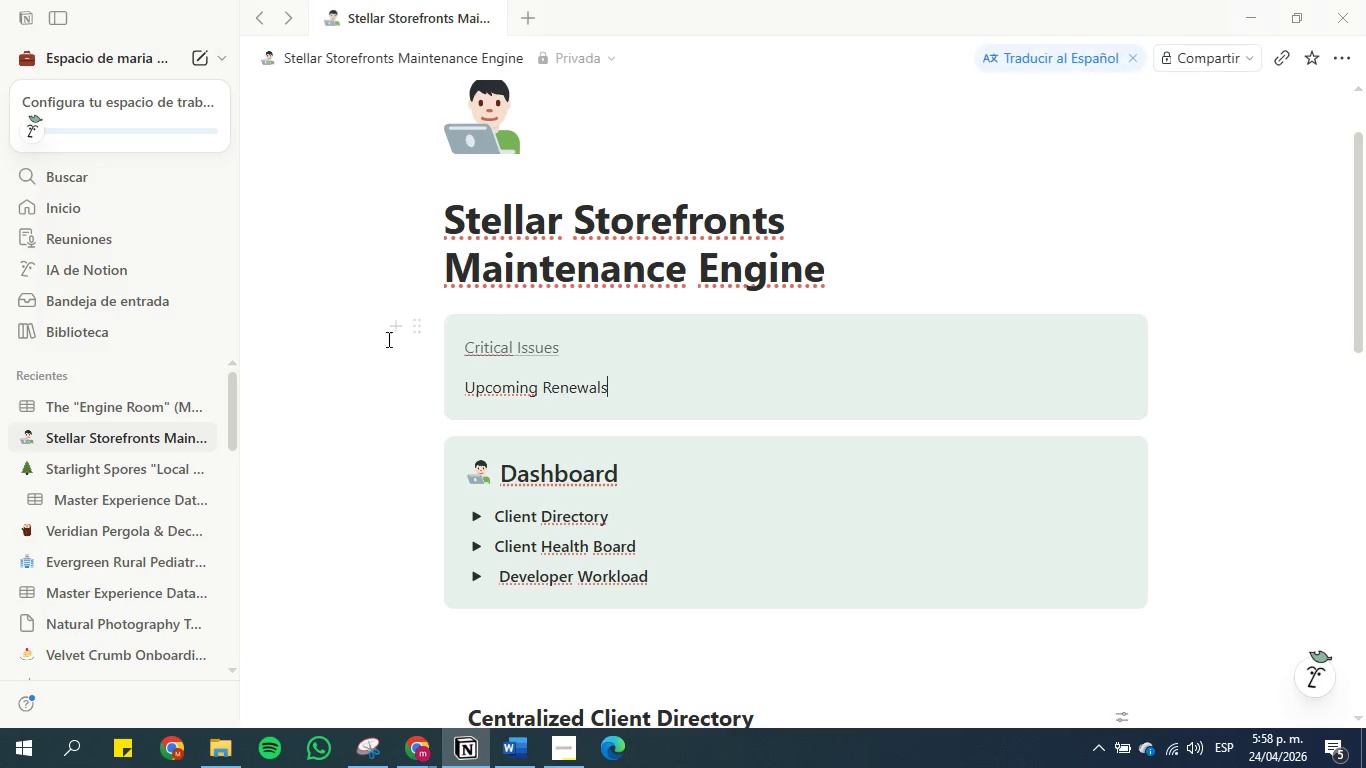 
left_click([381, 345])
 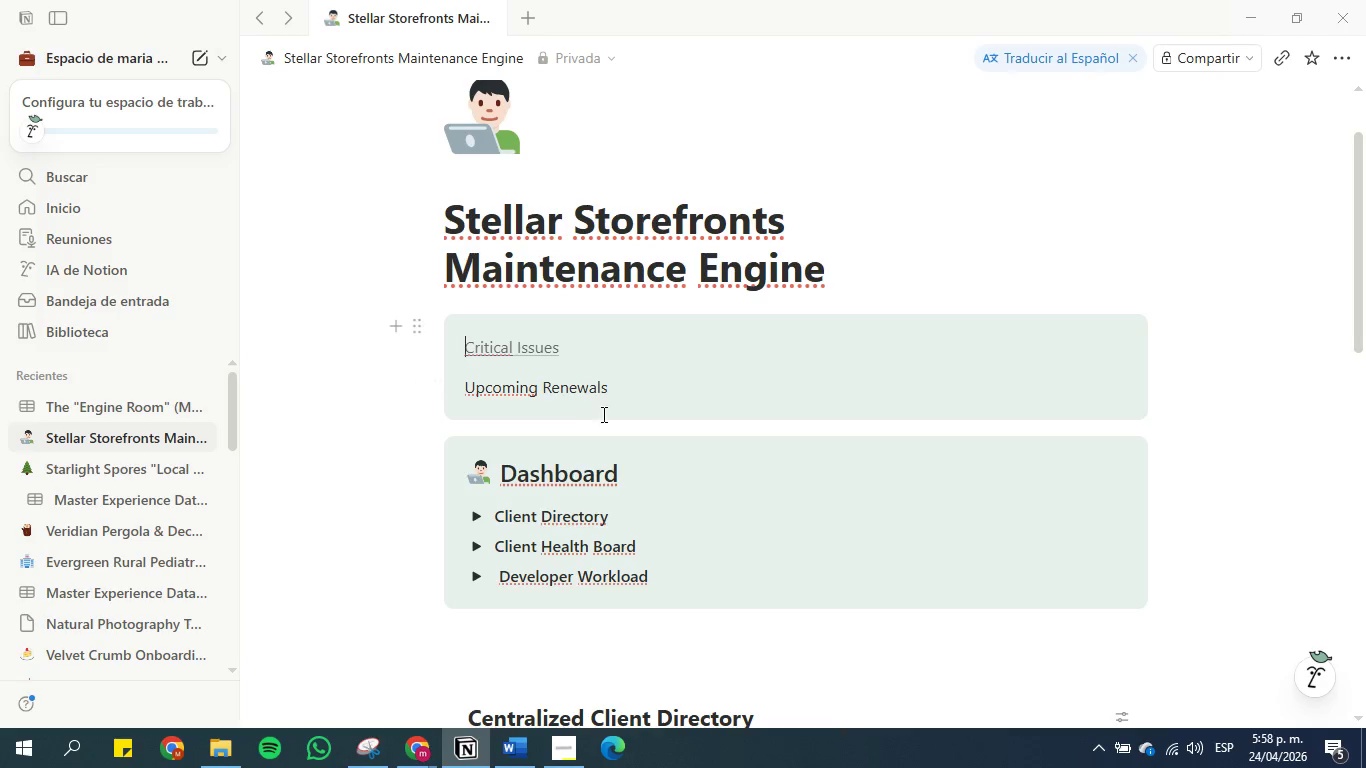 
scroll: coordinate [604, 414], scroll_direction: down, amount: 1.0
 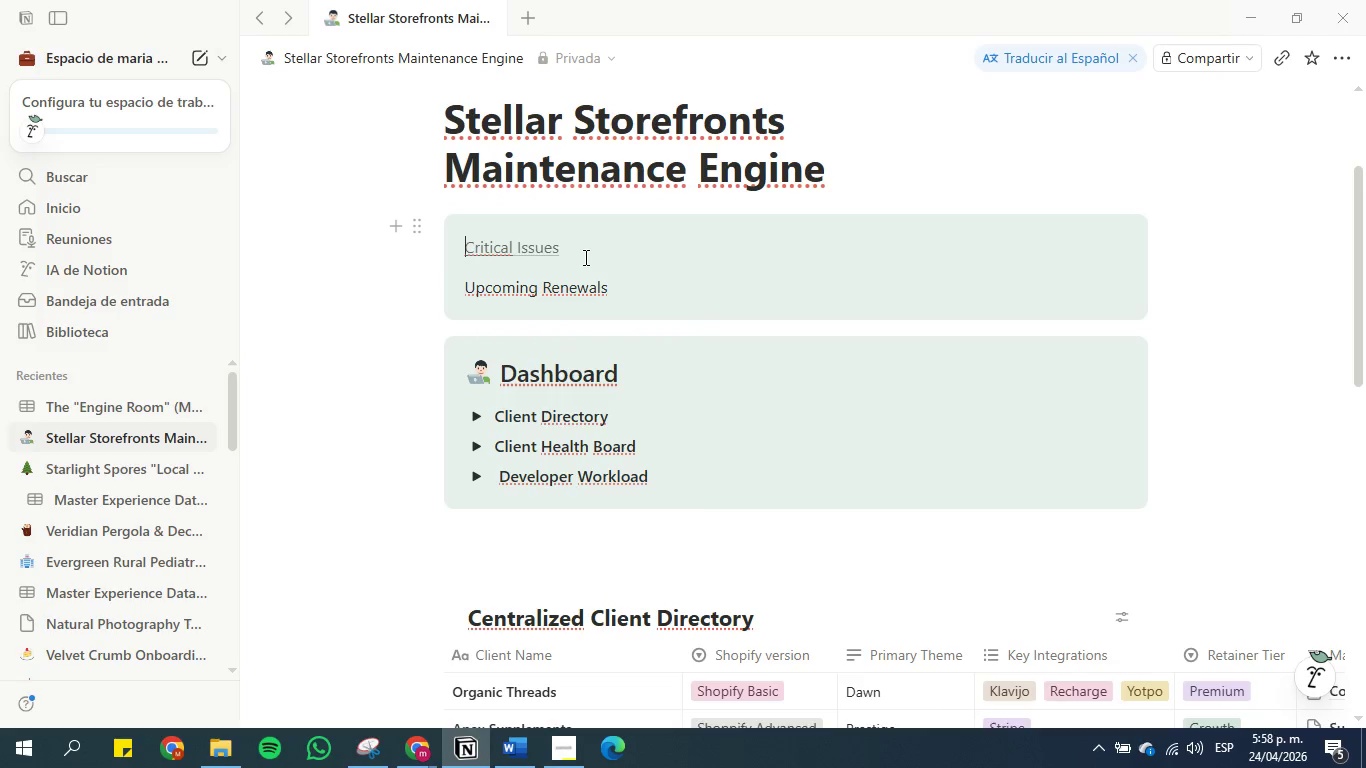 
left_click([583, 254])
 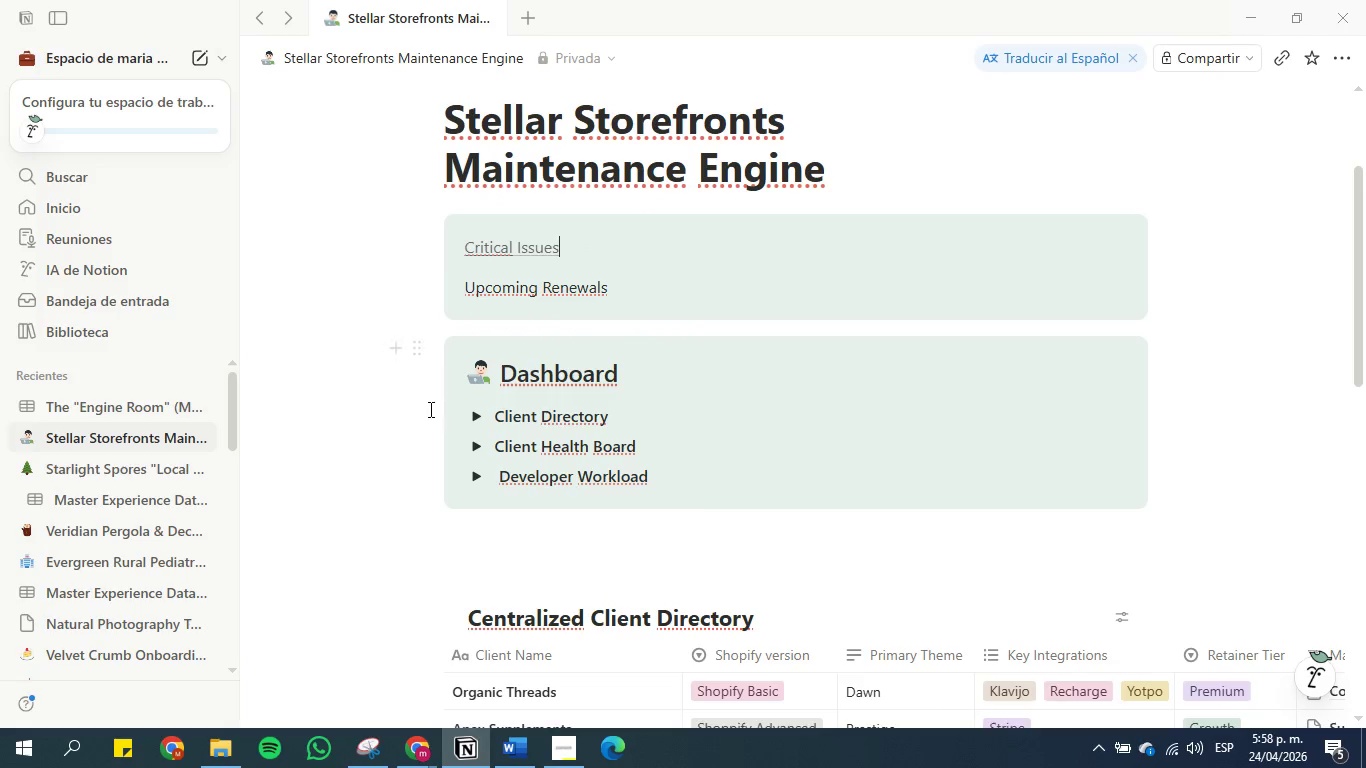 
scroll: coordinate [637, 382], scroll_direction: down, amount: 10.0
 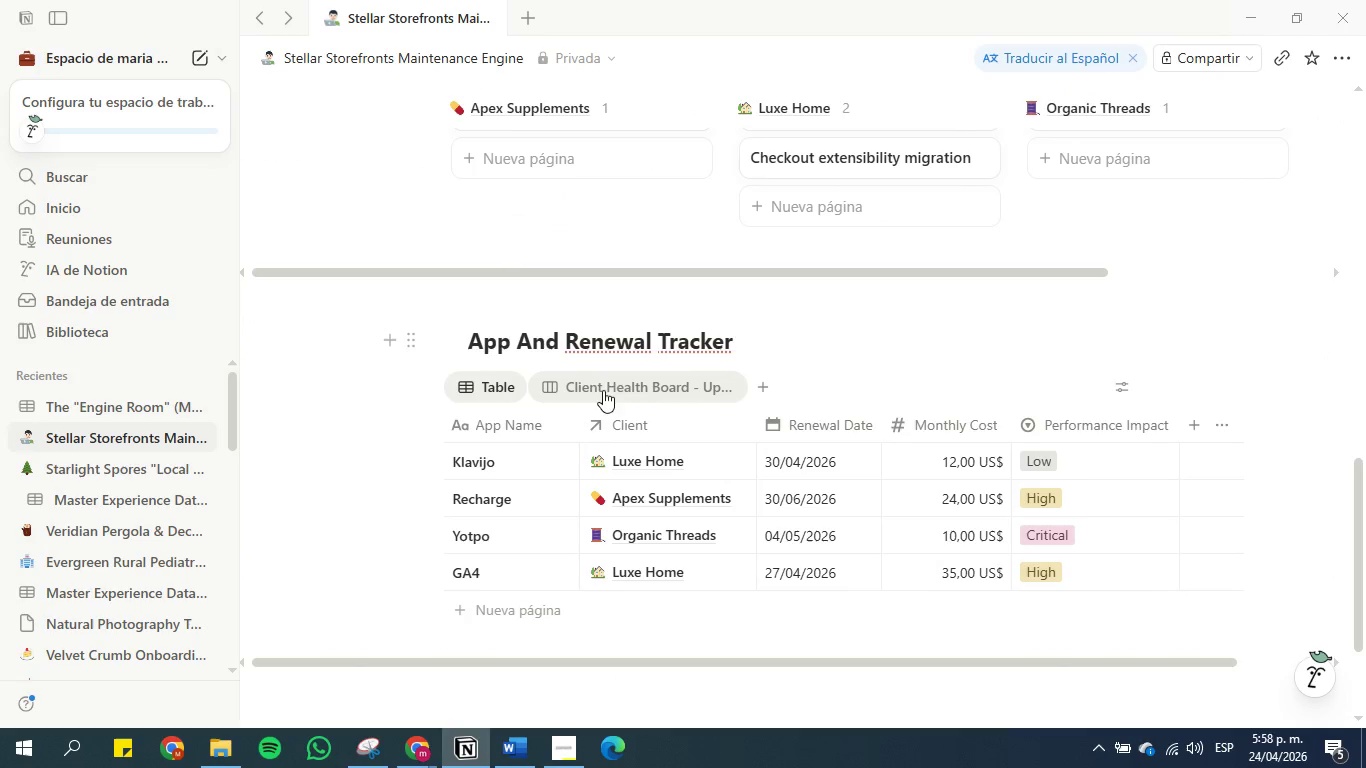 
left_click([615, 388])
 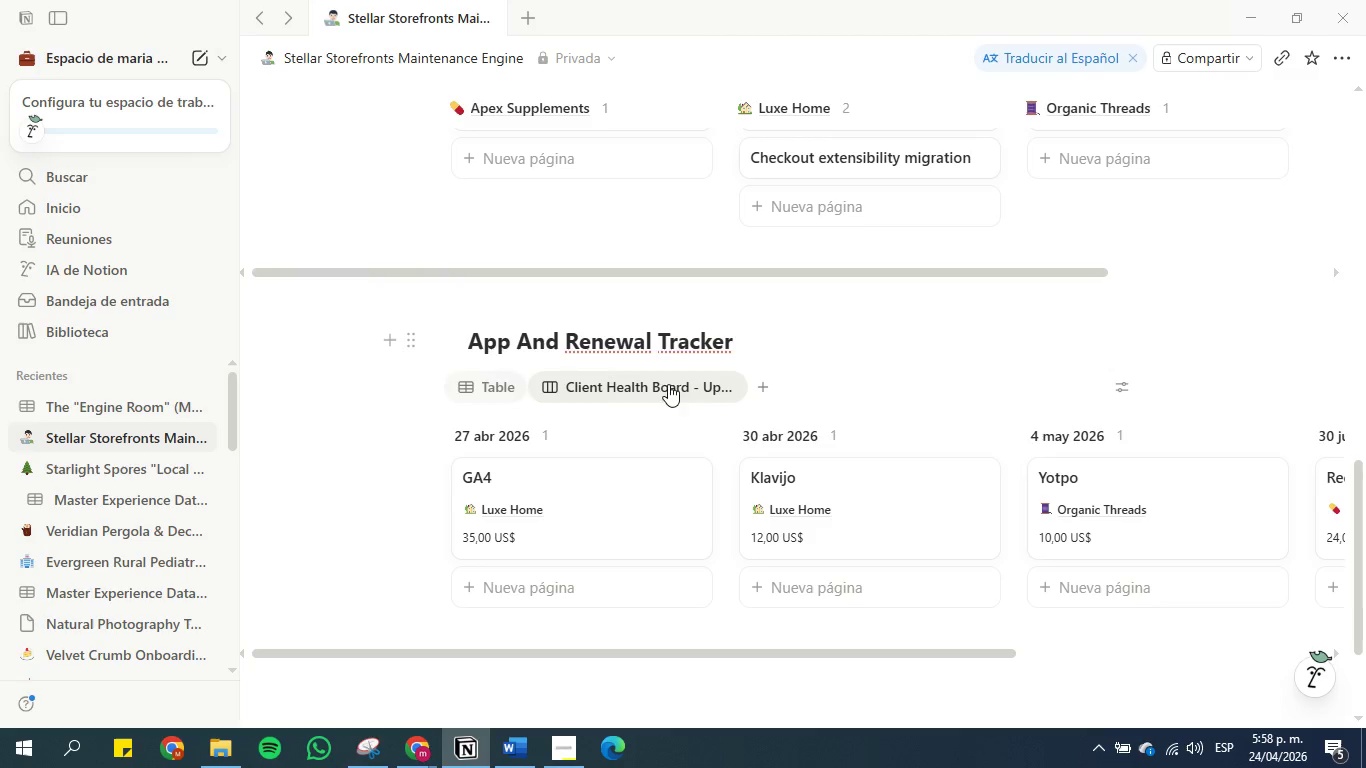 
left_click([706, 385])
 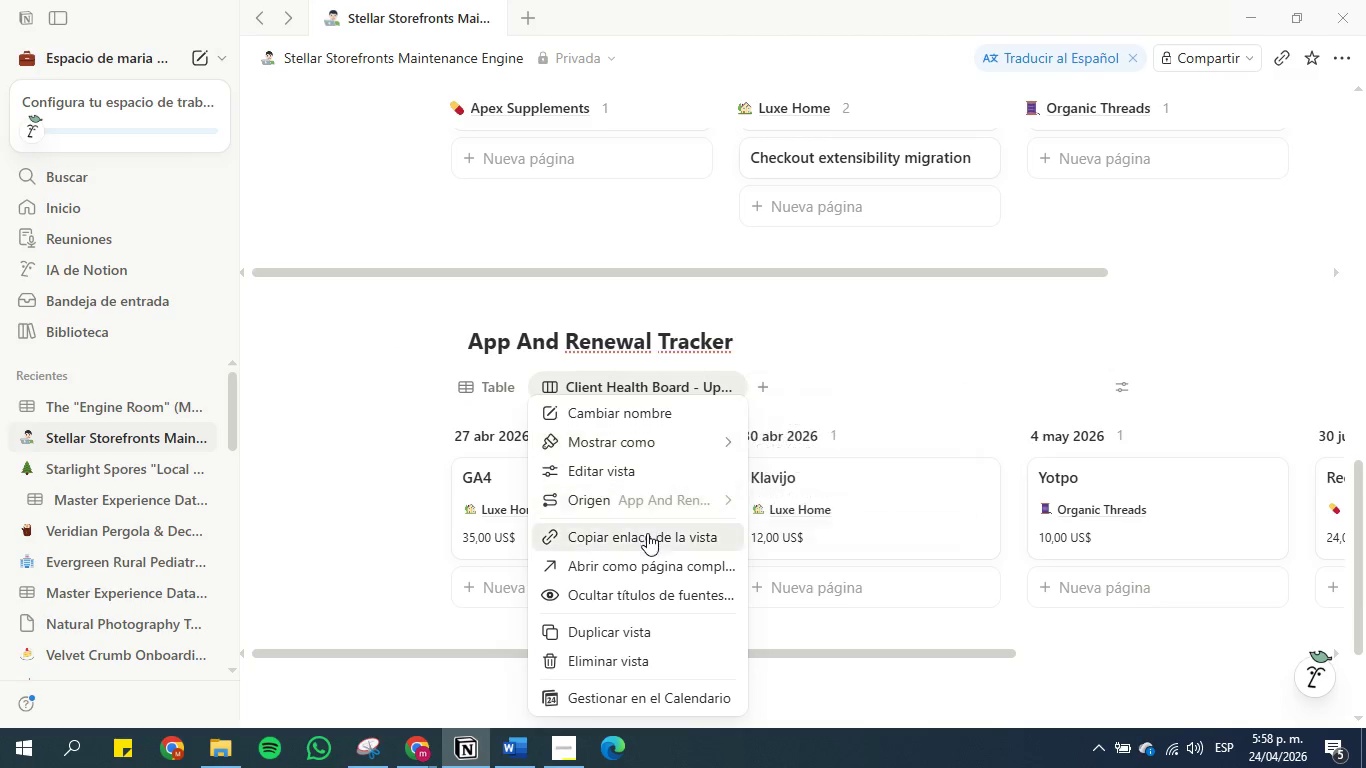 
left_click([651, 543])
 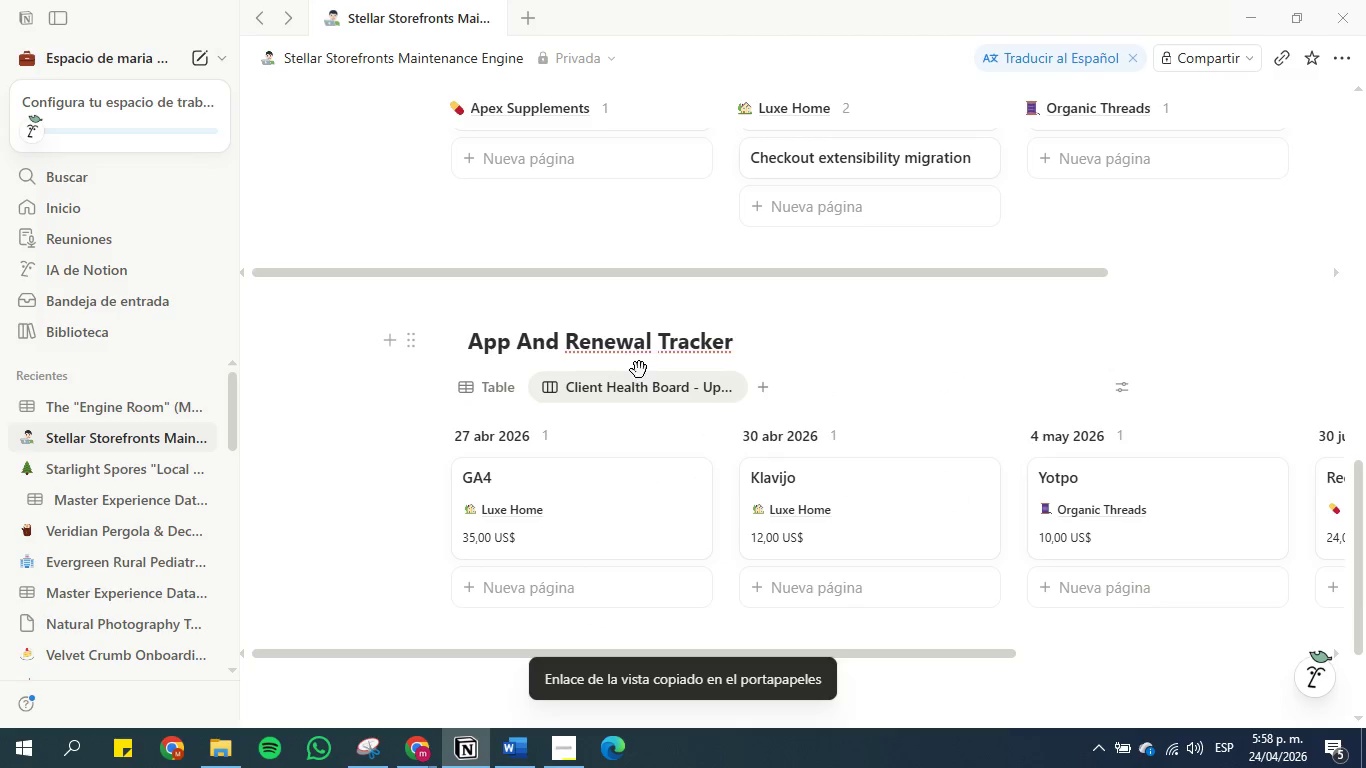 
scroll: coordinate [637, 375], scroll_direction: up, amount: 8.0
 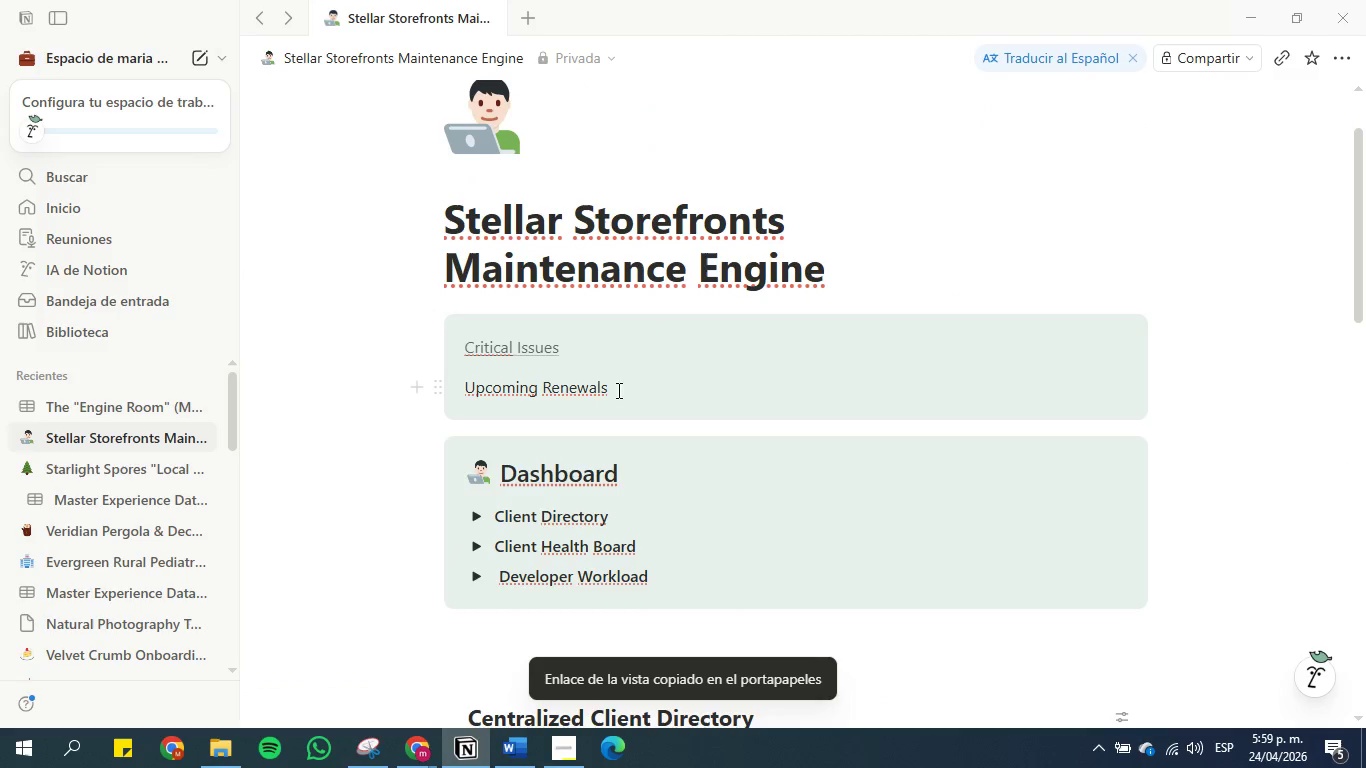 
left_click_drag(start_coordinate=[617, 391], to_coordinate=[446, 385])
 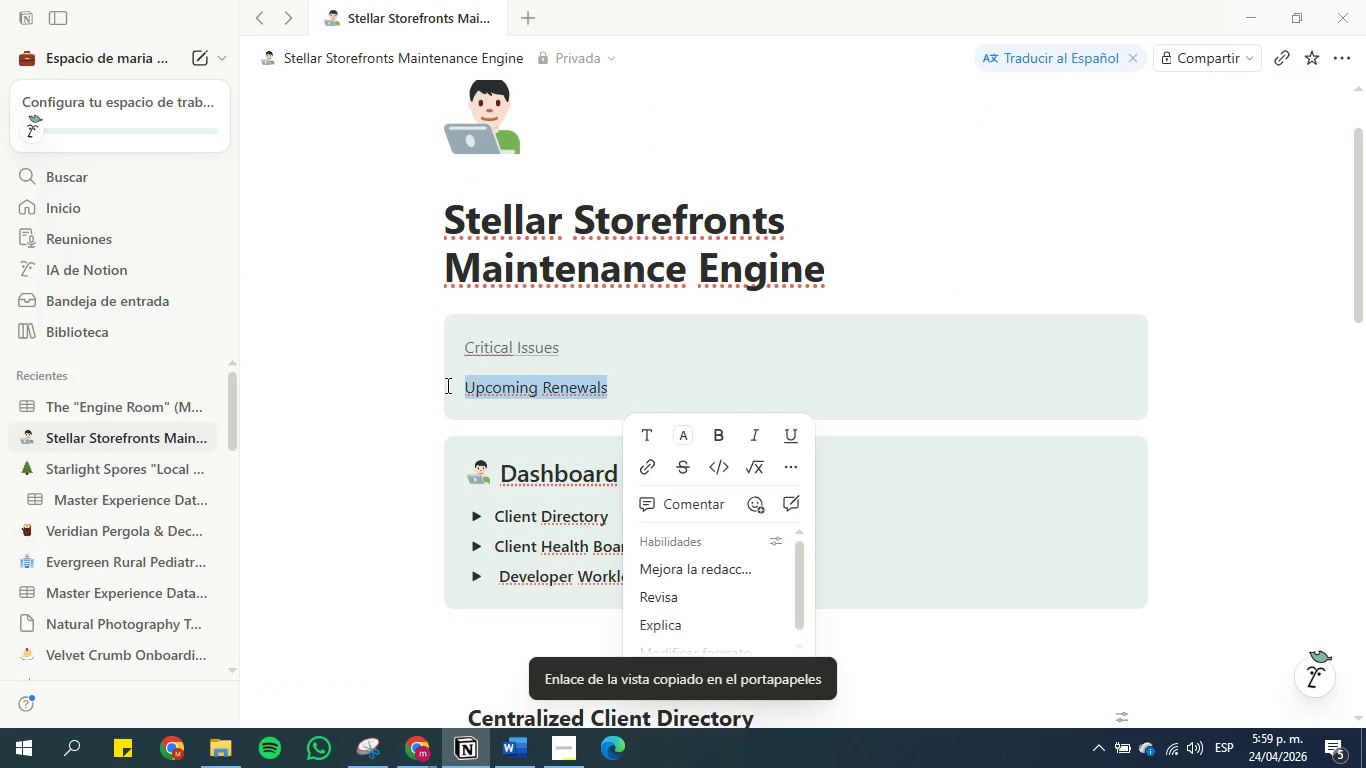 
key(Control+K)
 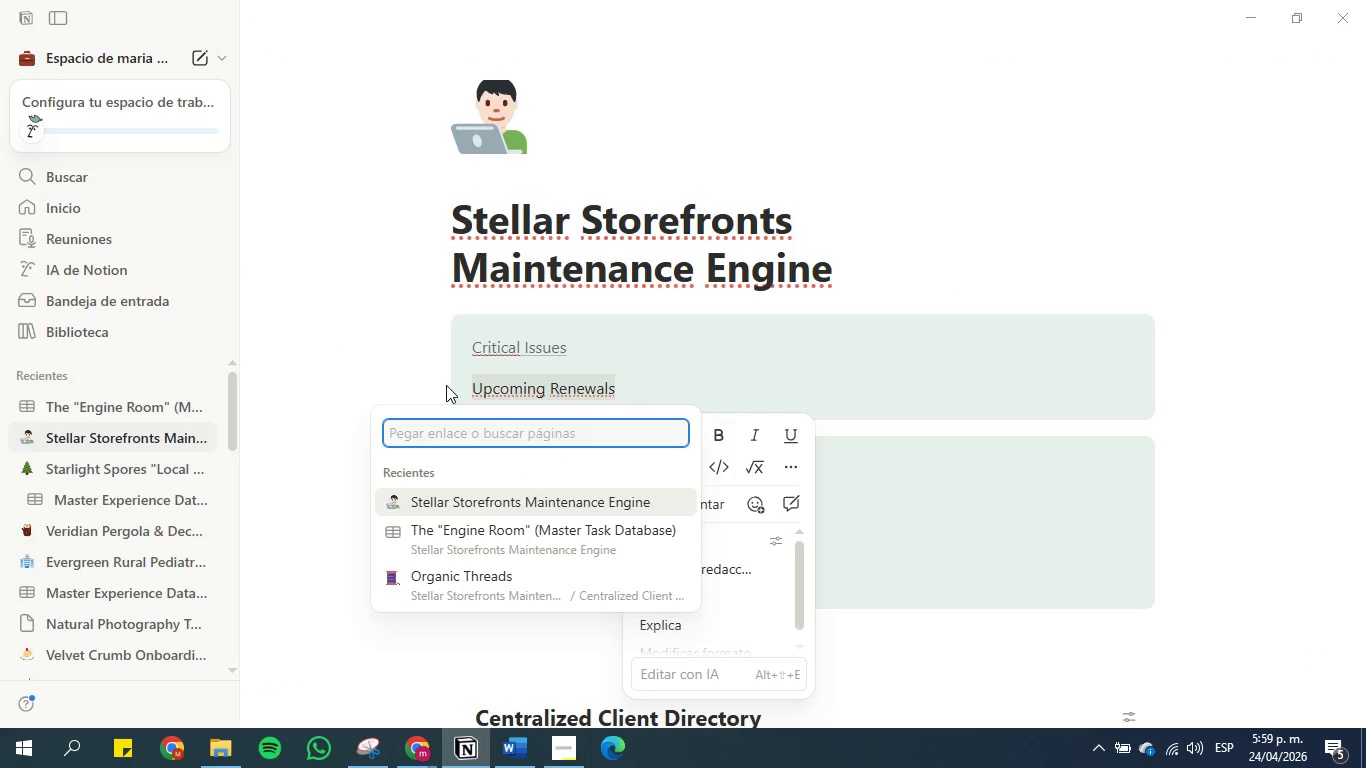 
key(Control+V)
 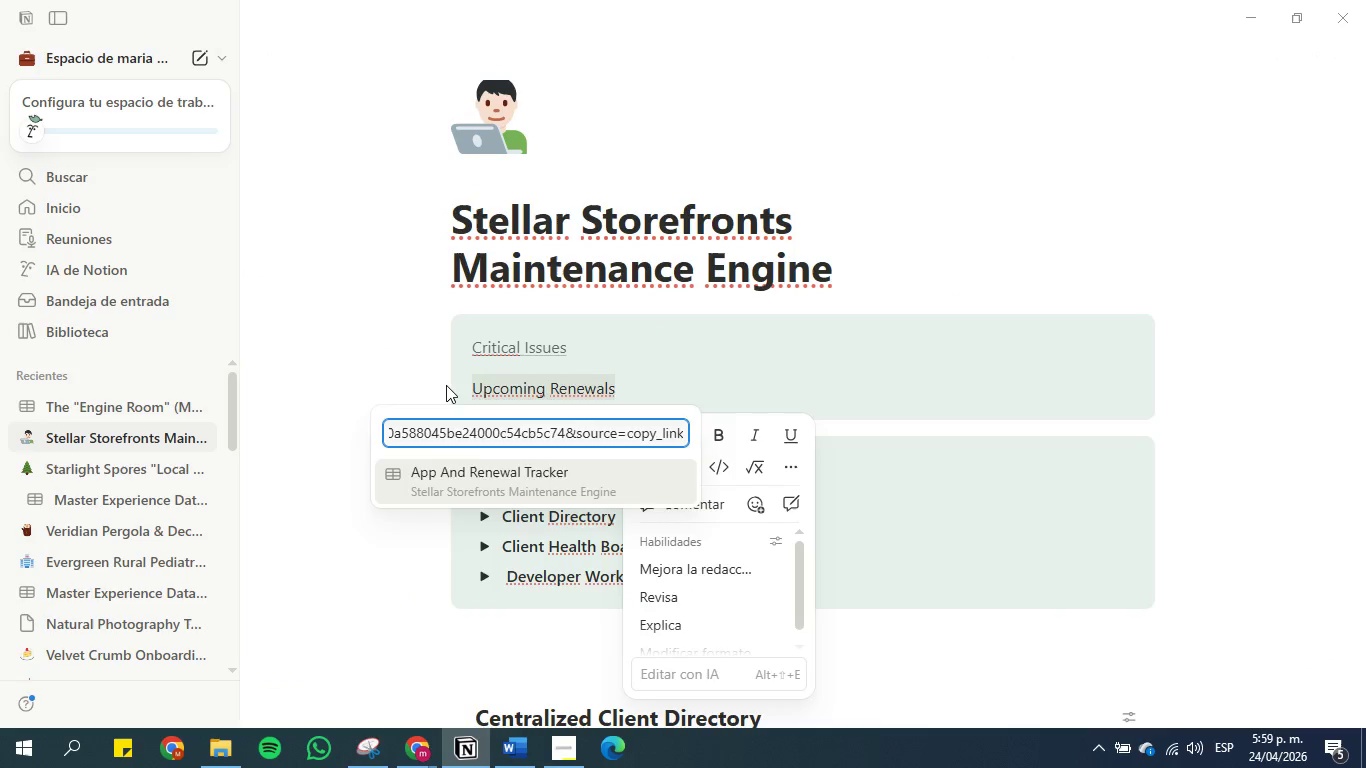 
key(Enter)
 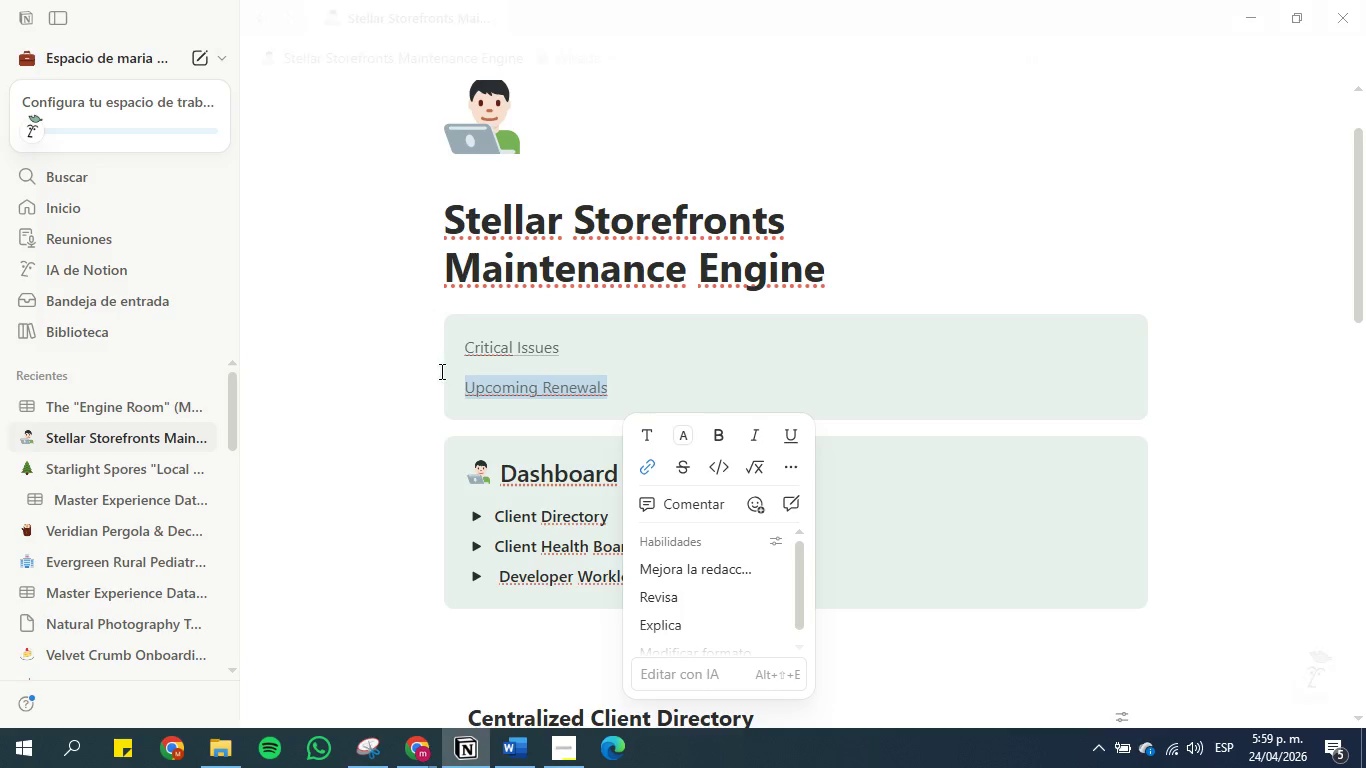 
left_click([420, 370])
 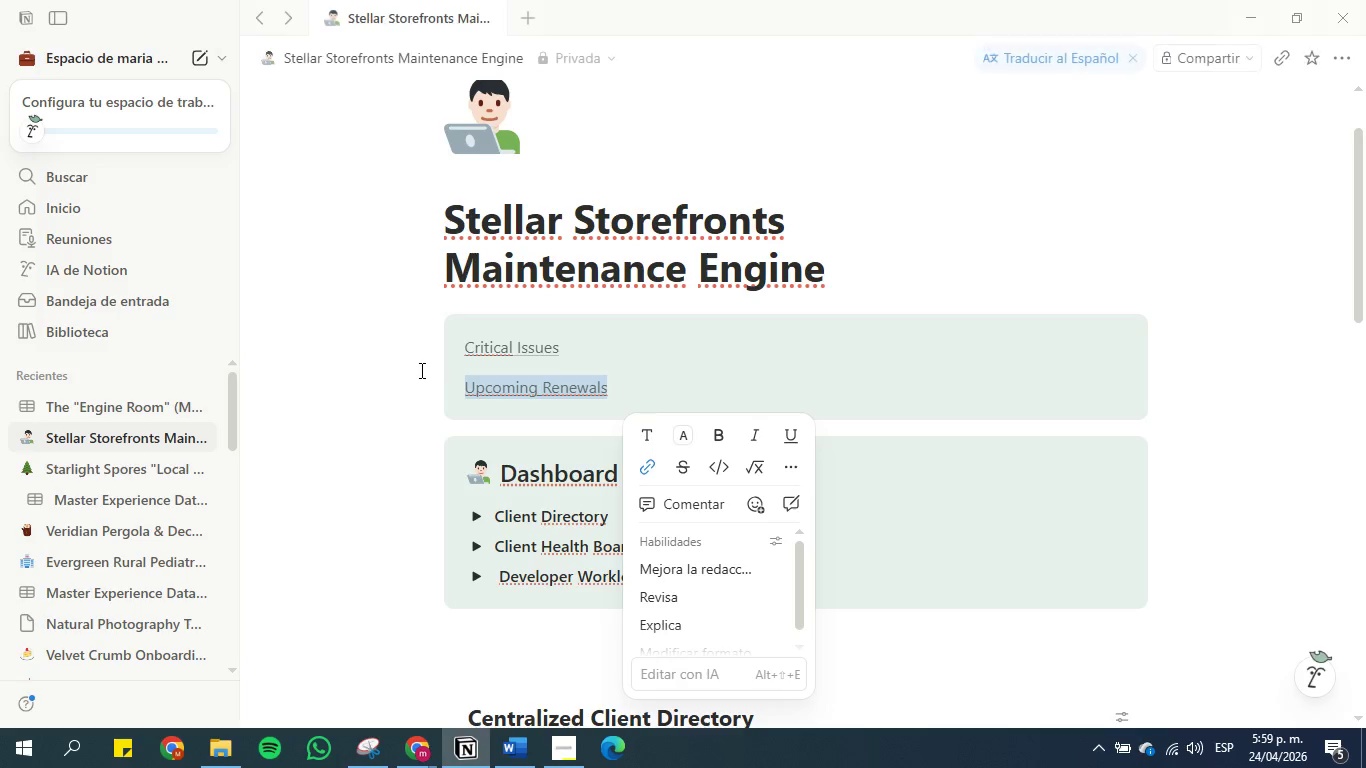 
mouse_move([443, 379])
 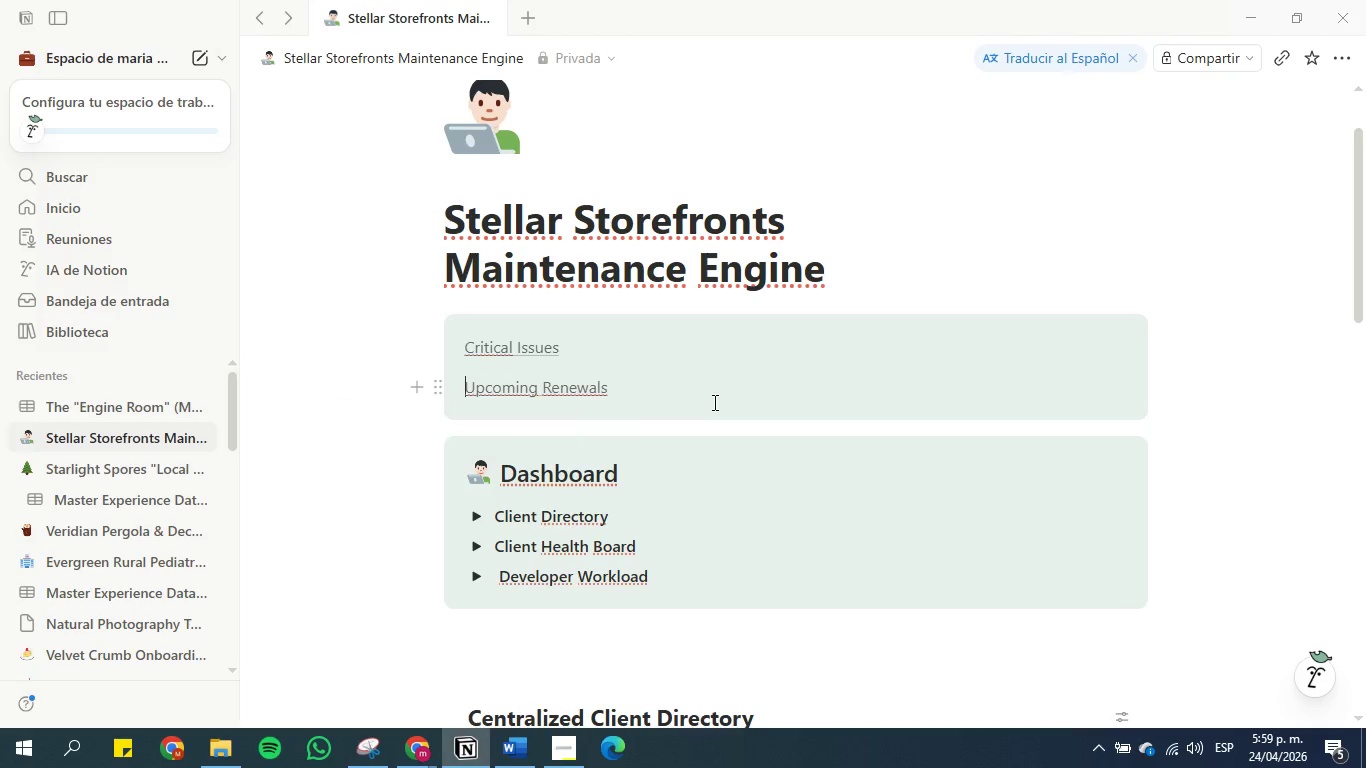 
left_click([713, 402])
 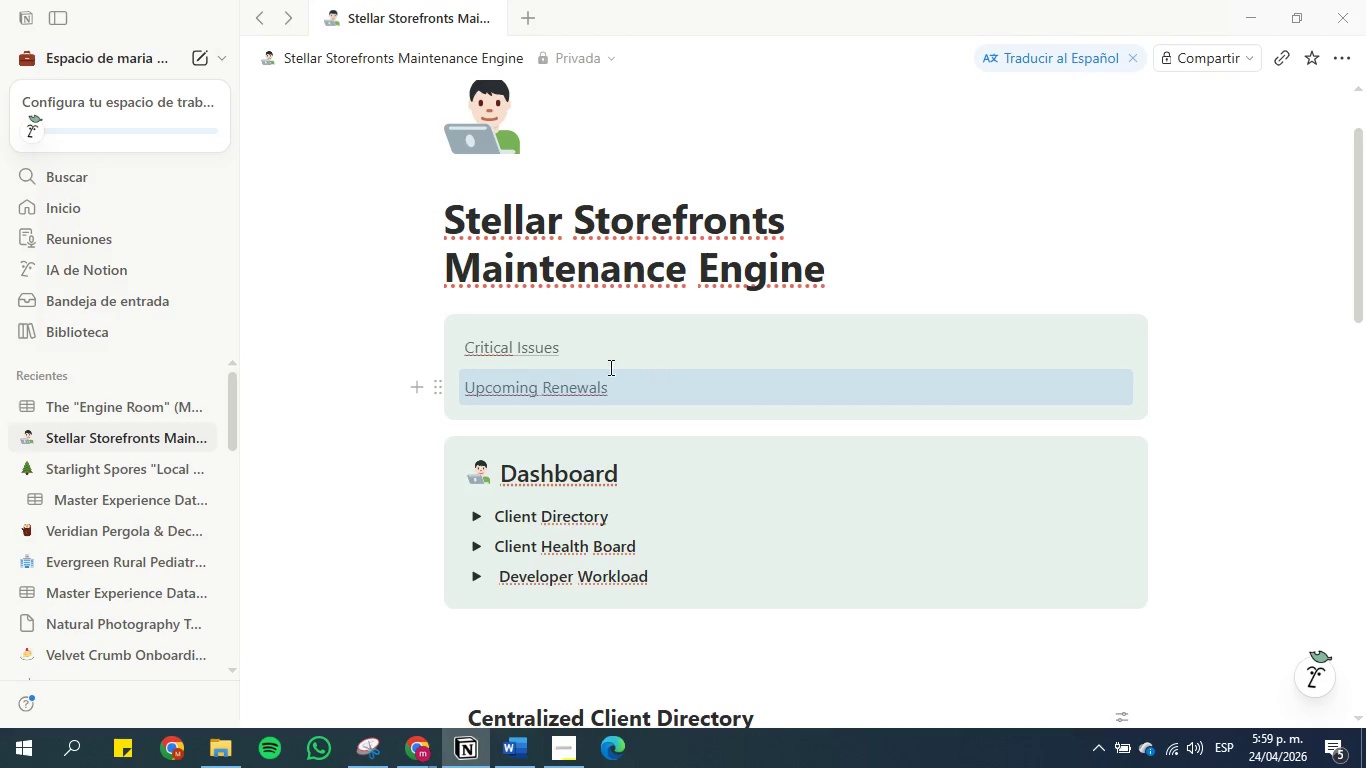 
left_click([601, 353])
 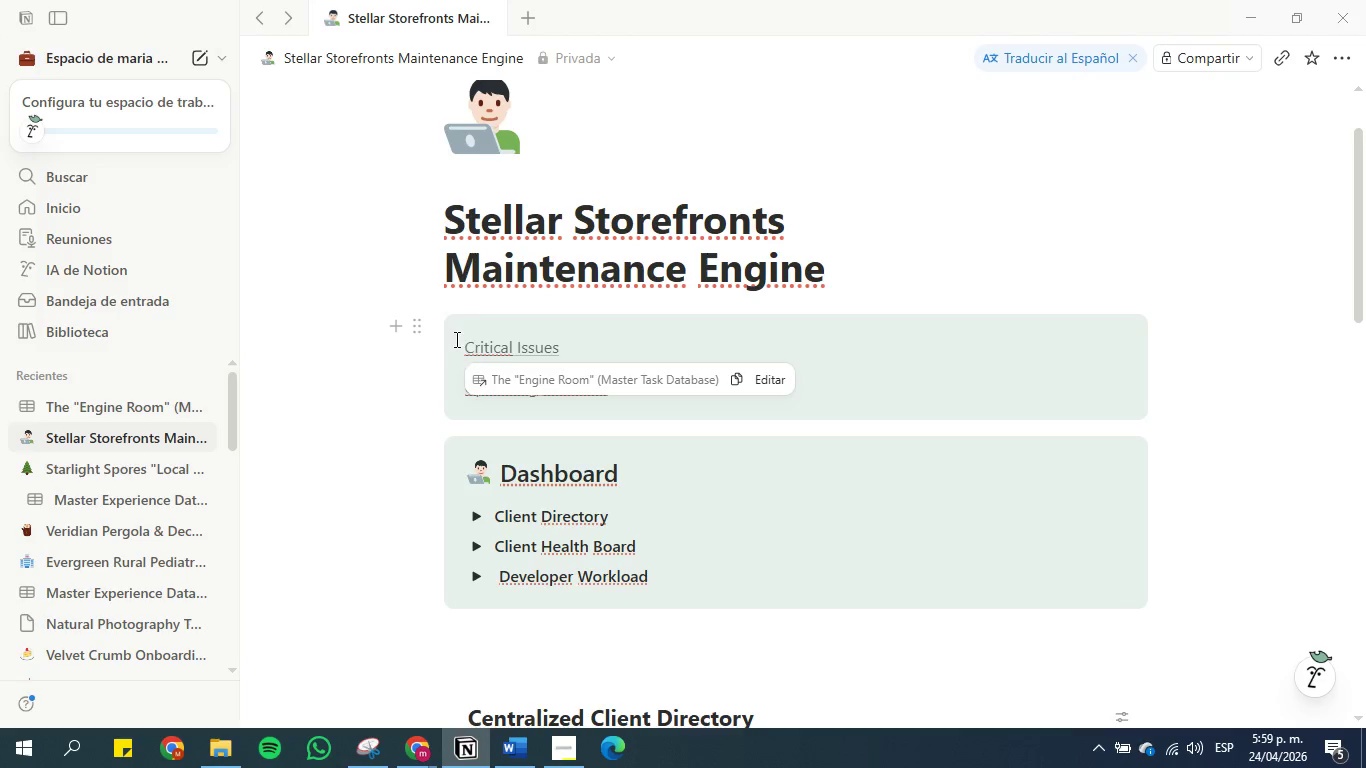 
left_click([452, 339])
 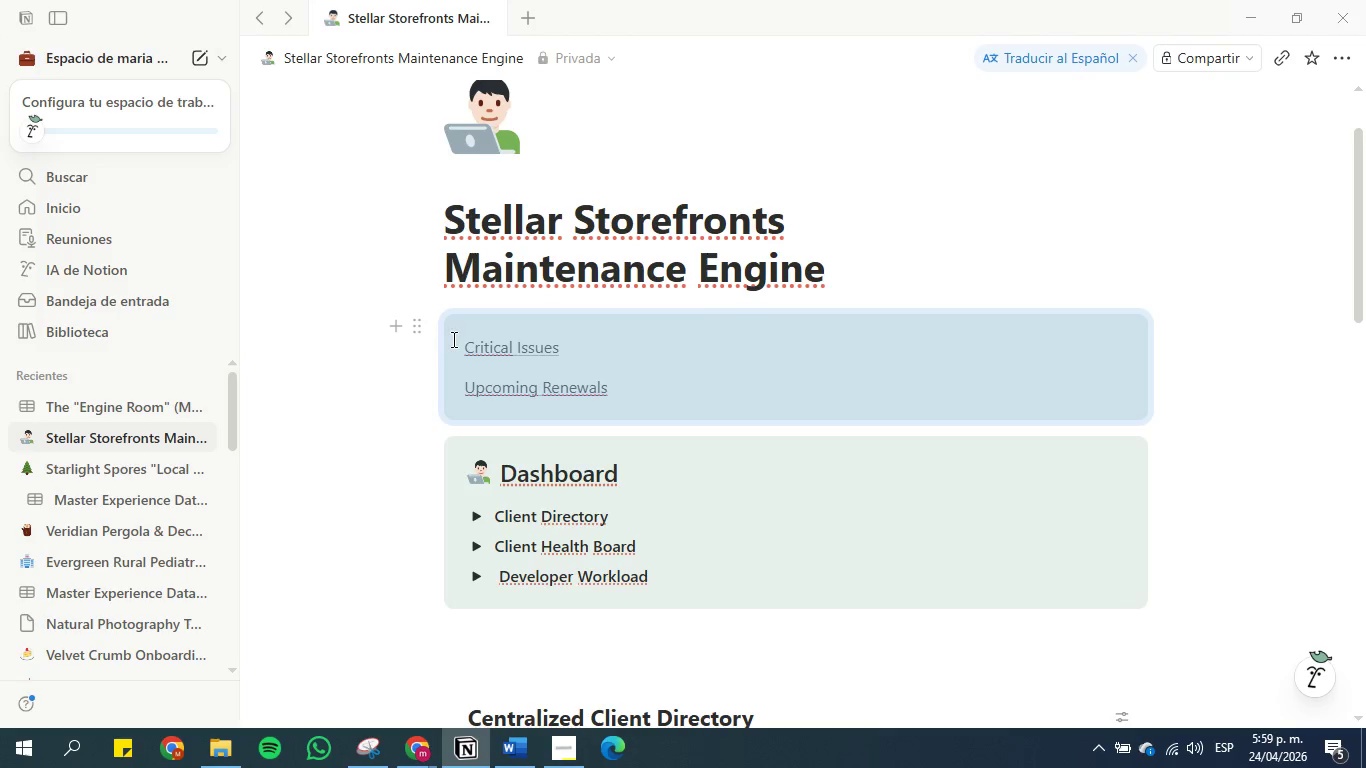 
left_click([462, 330])
 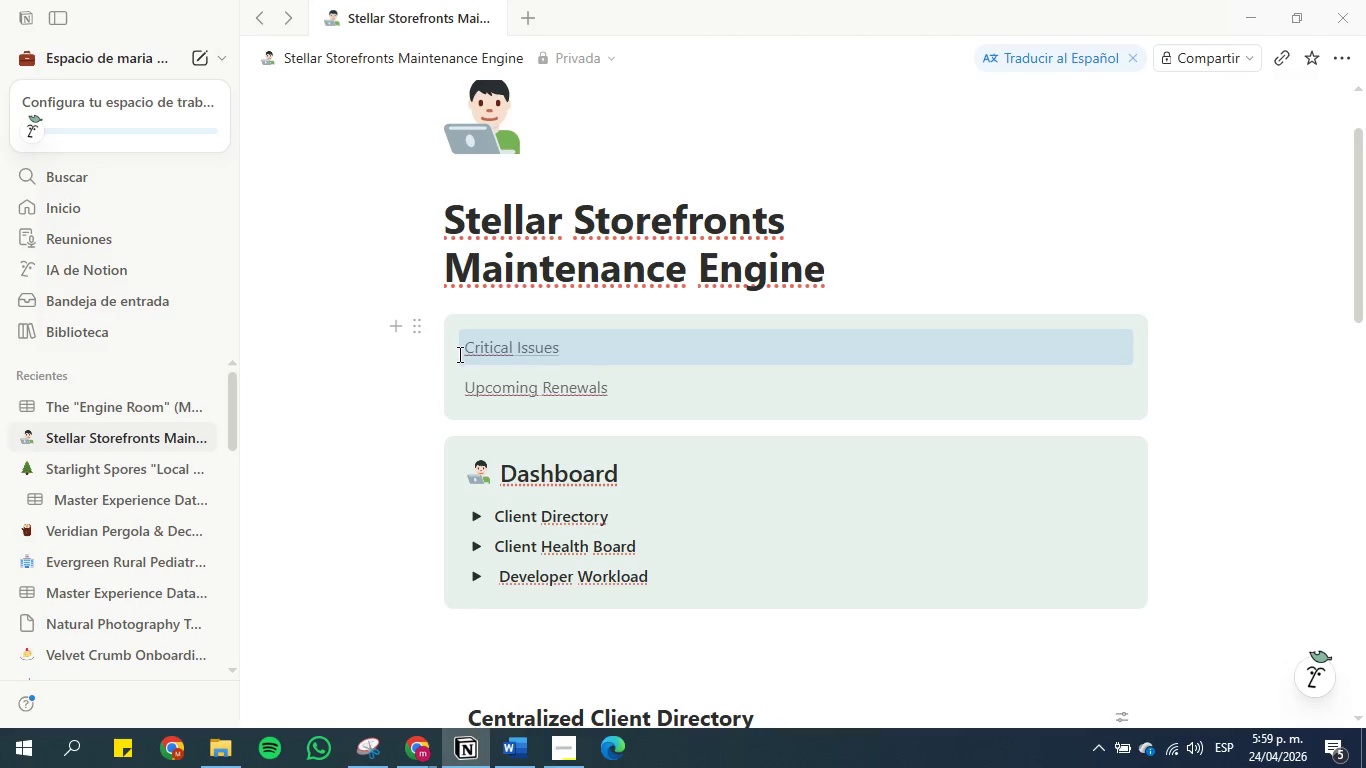 
left_click([466, 348])
 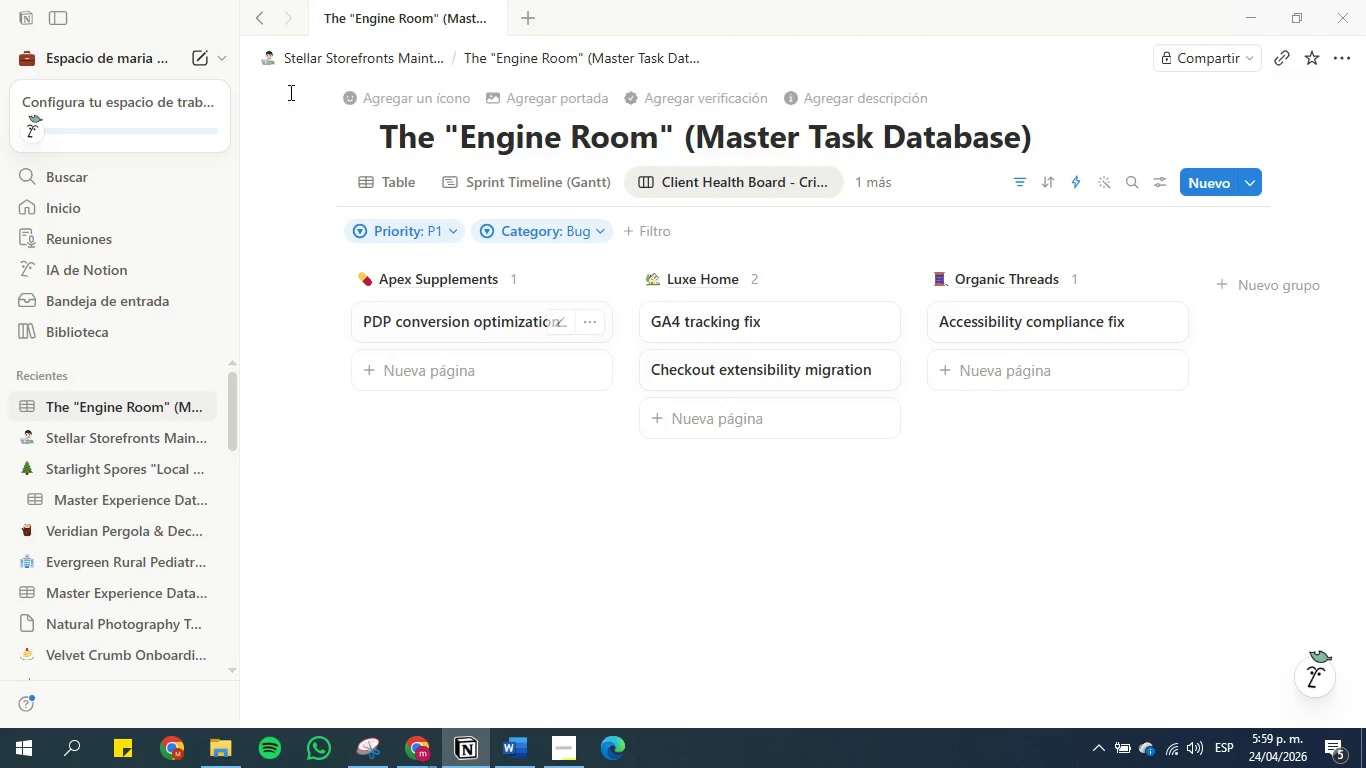 
left_click([260, 27])
 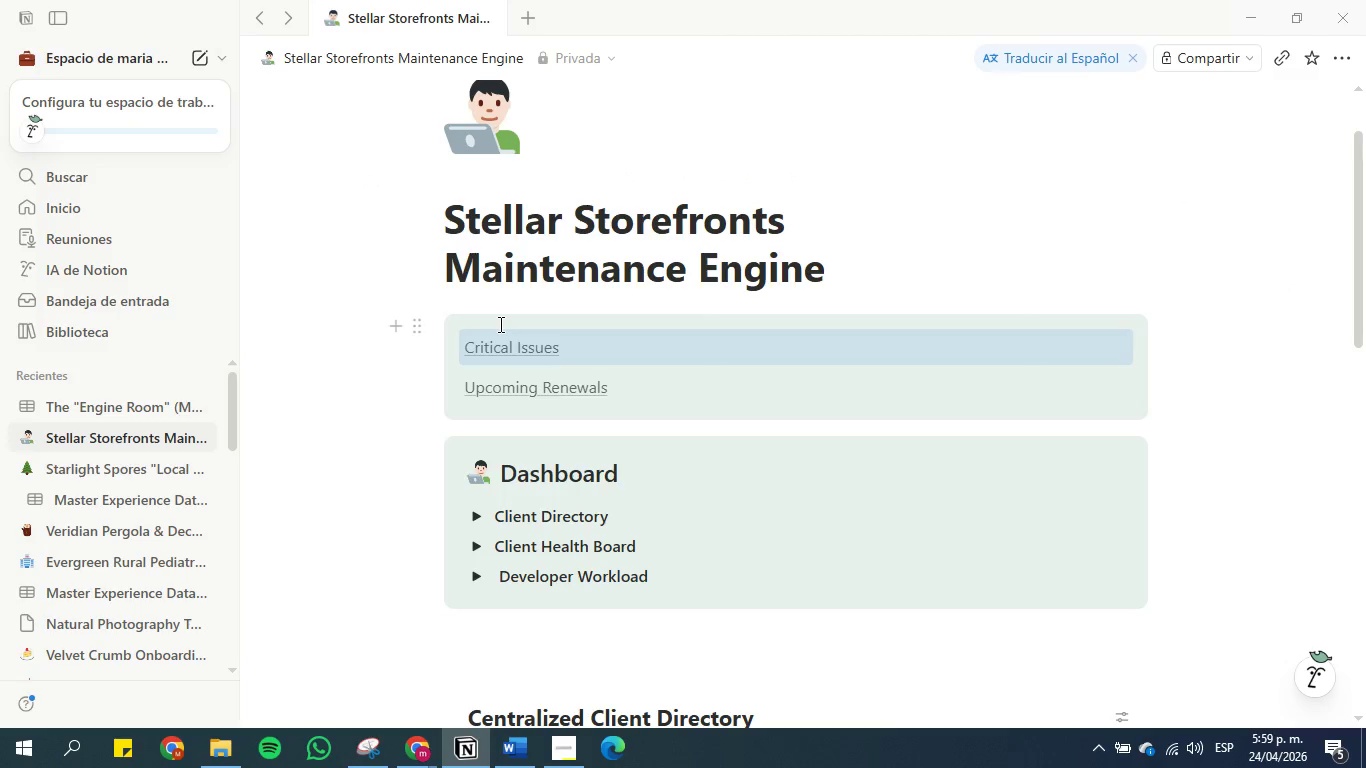 
left_click([607, 346])
 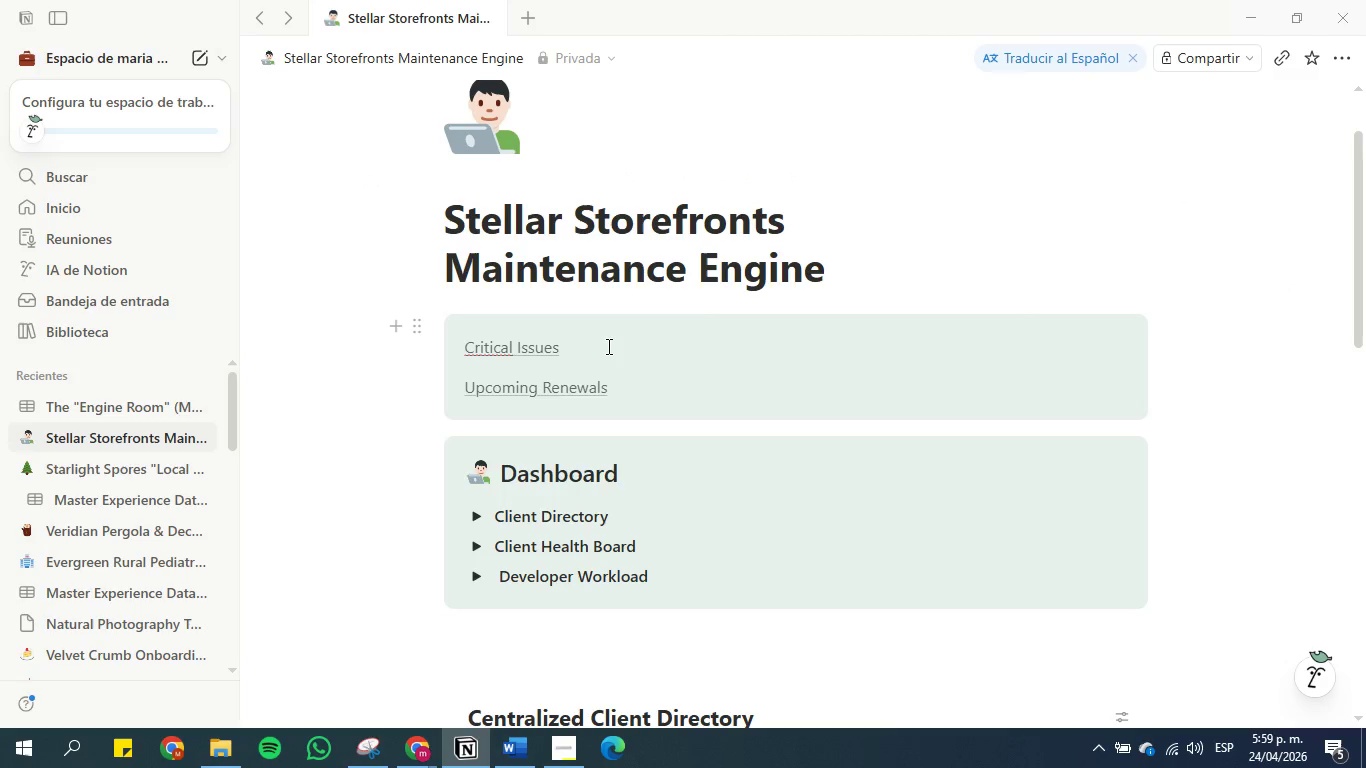 
key(Enter)
 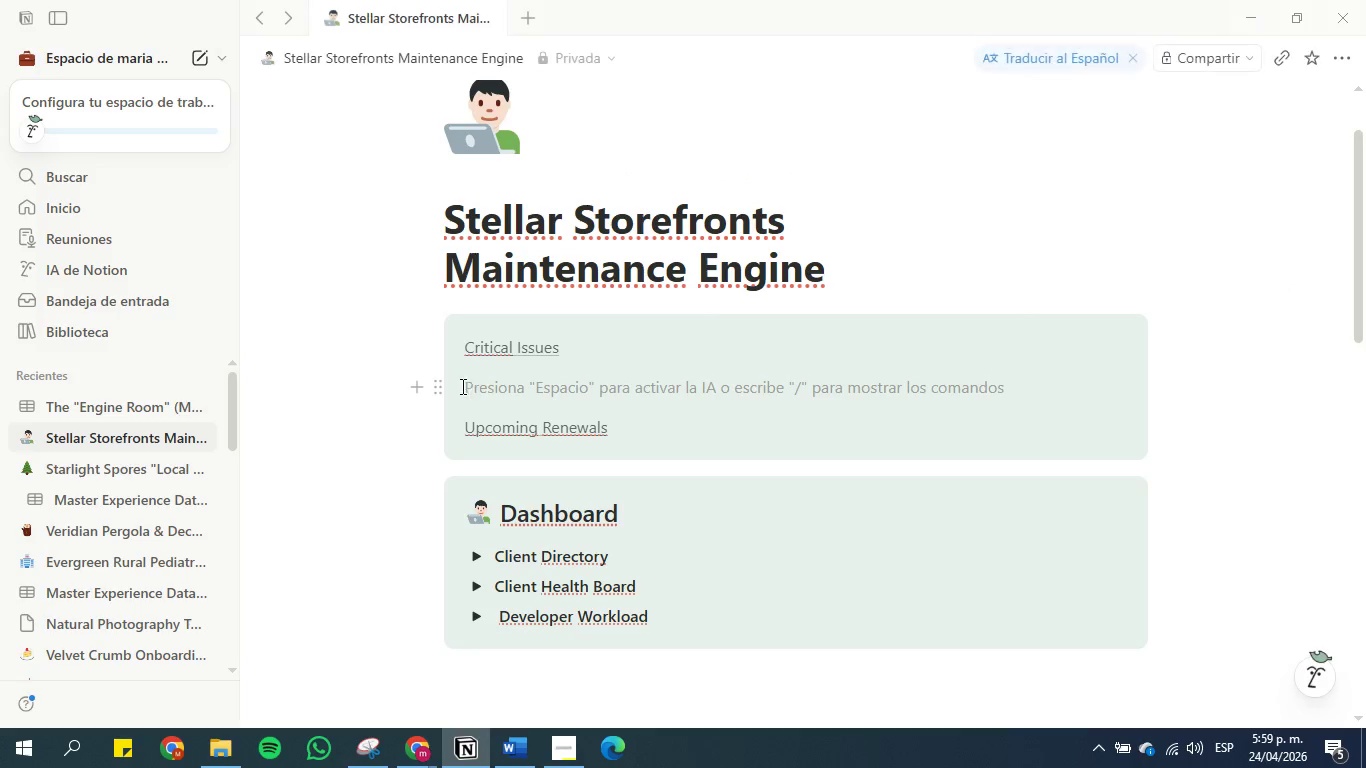 
left_click_drag(start_coordinate=[439, 388], to_coordinate=[441, 337])
 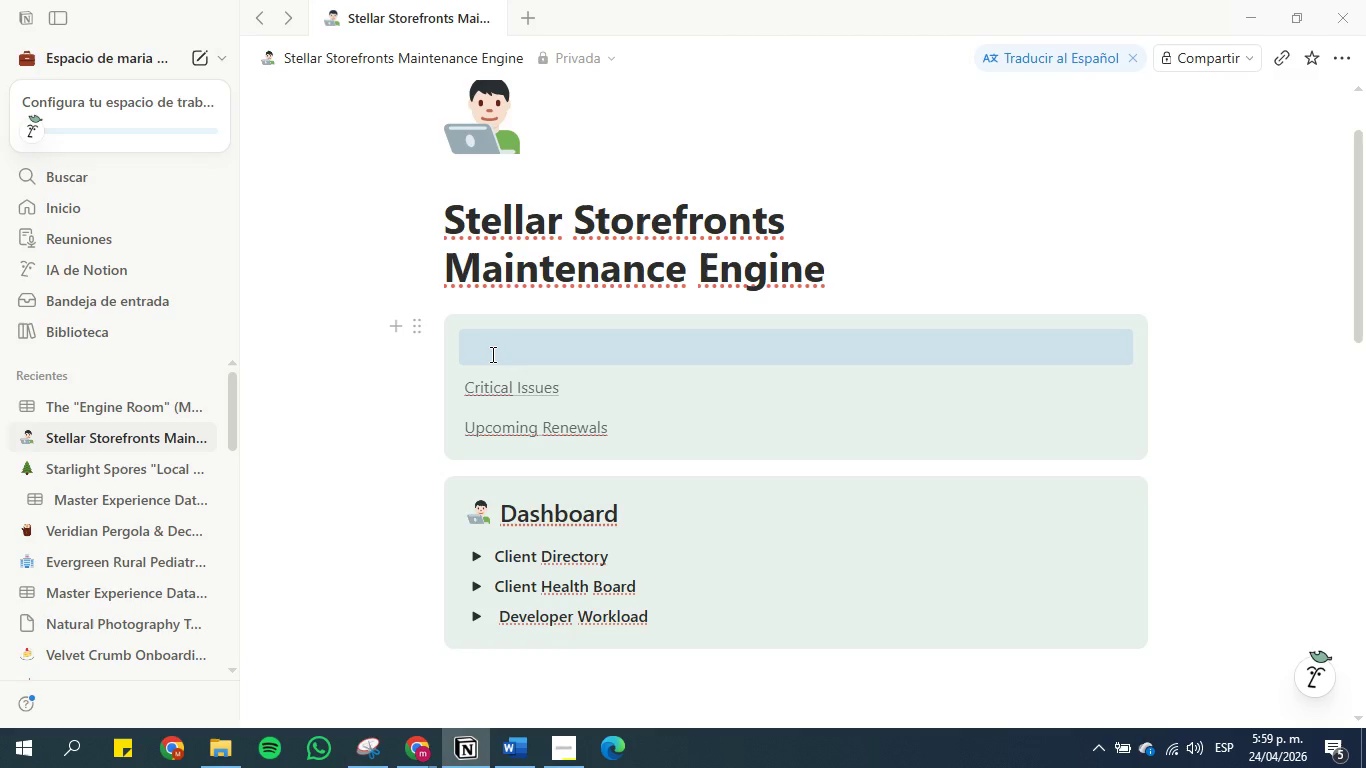 
left_click([495, 354])
 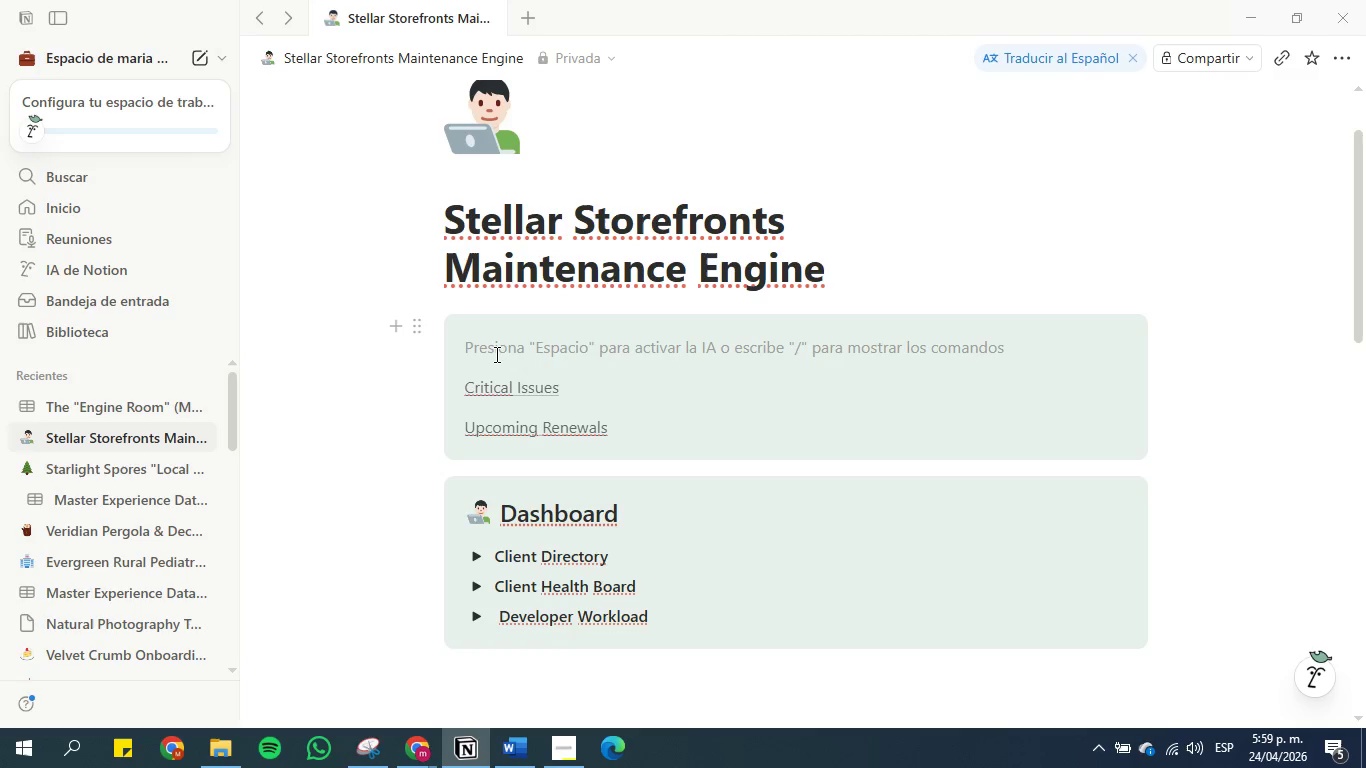 
type(Current Sprint)
 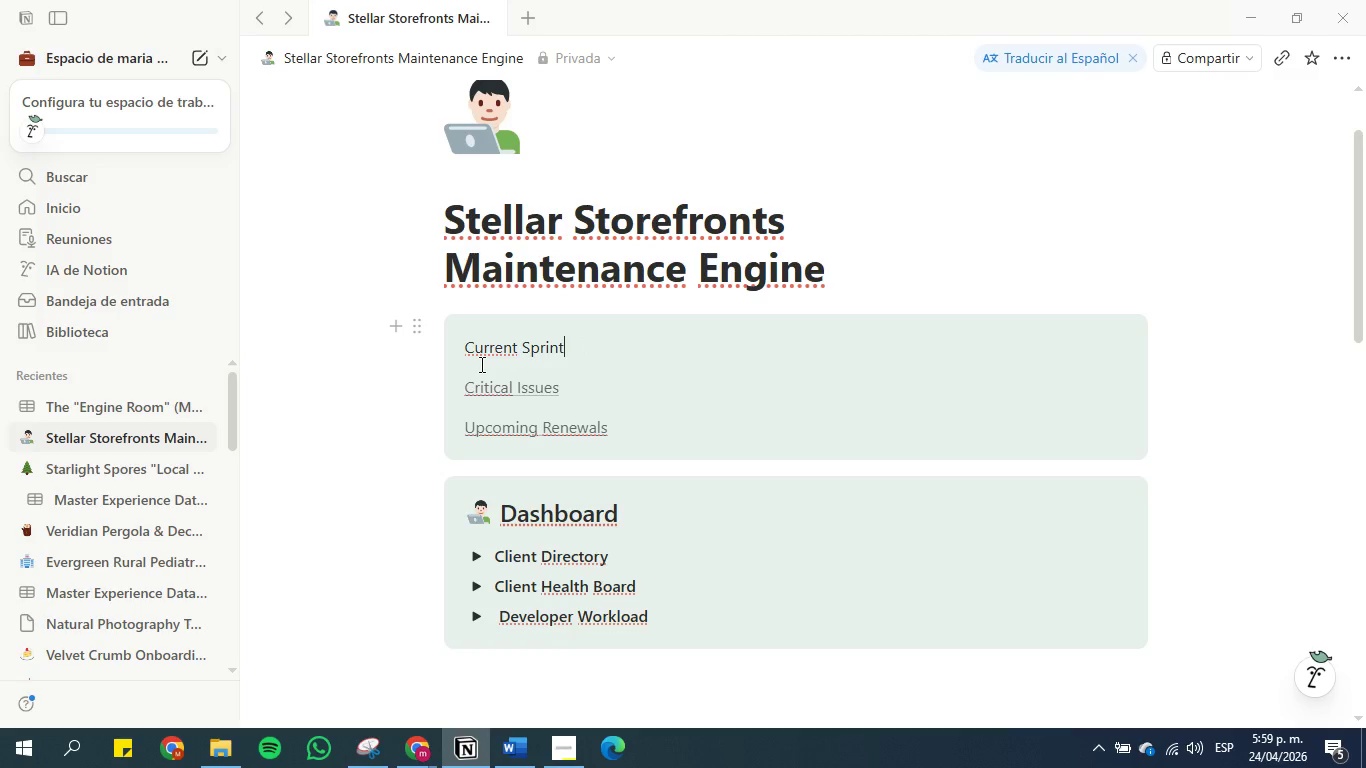 
wait(14.91)
 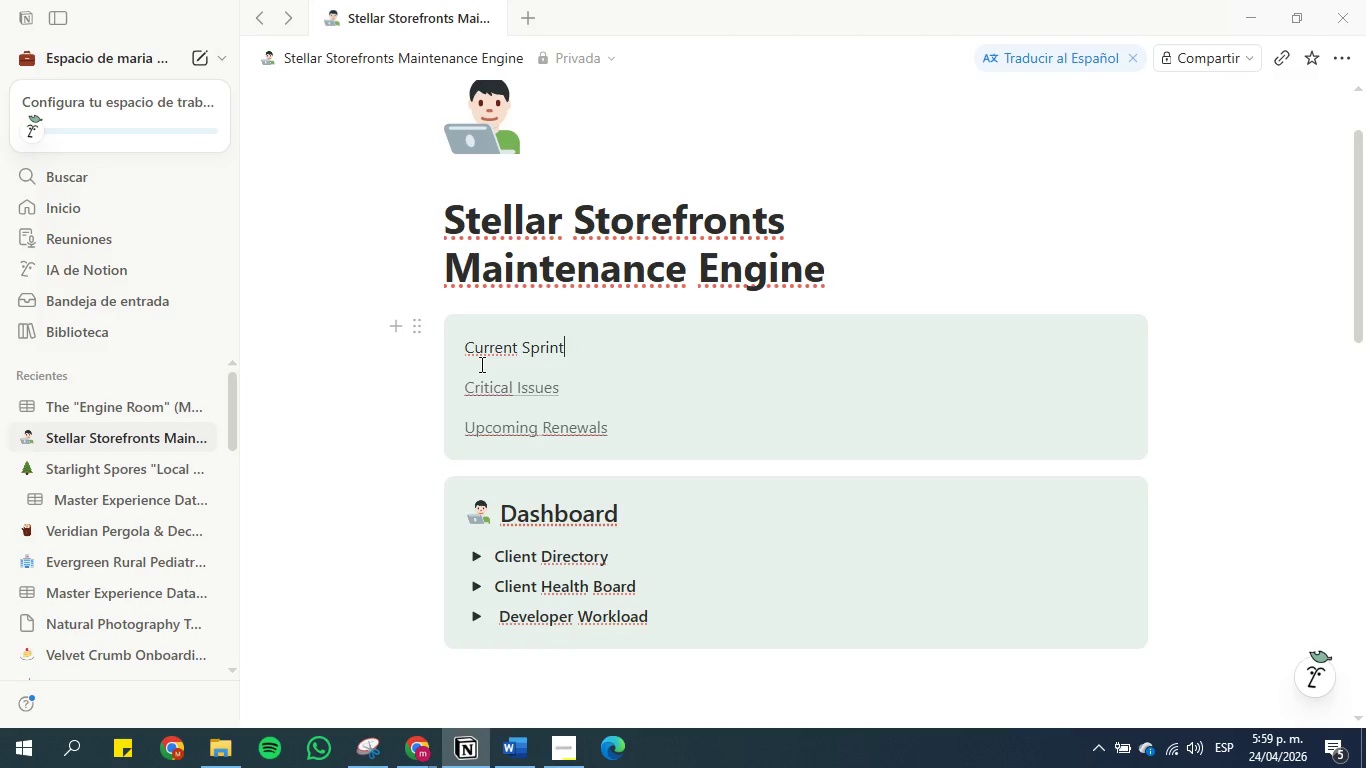 
left_click([405, 743])
 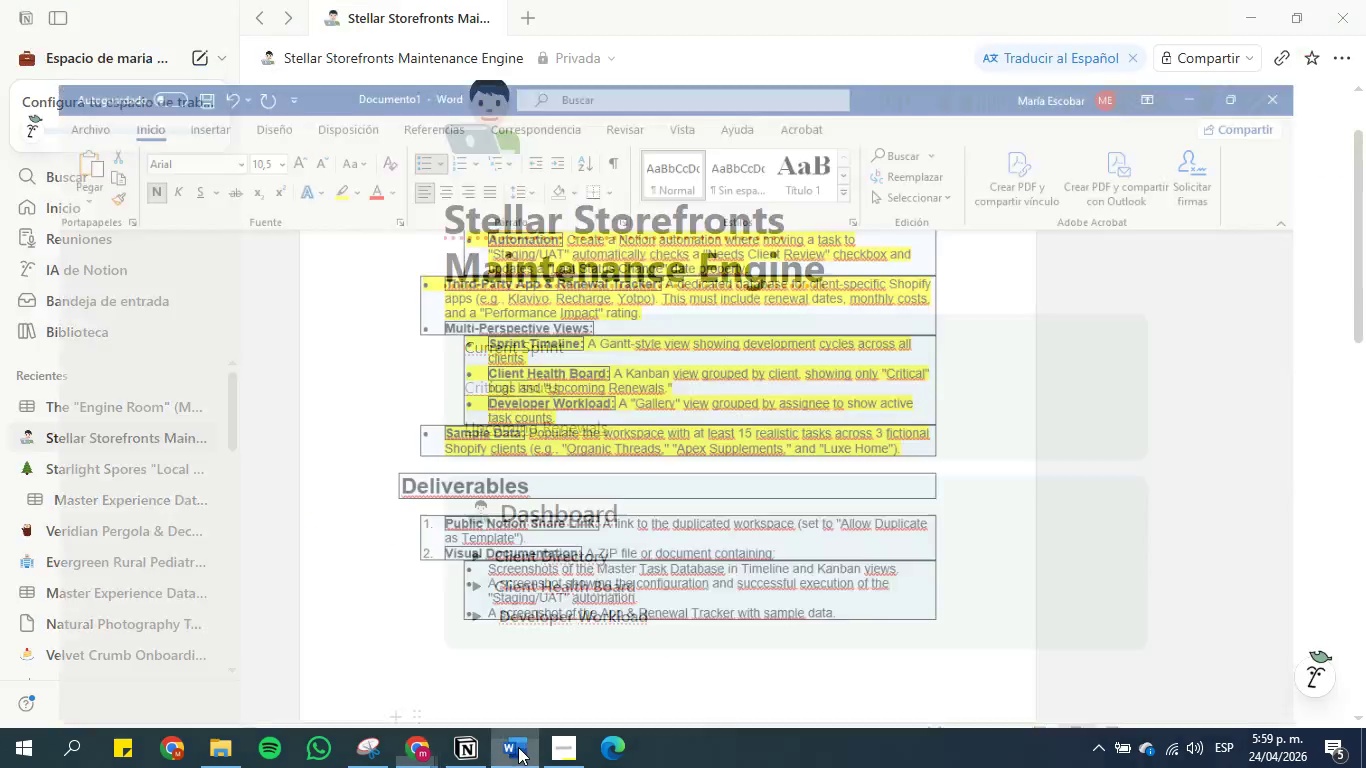 
left_click([525, 348])
 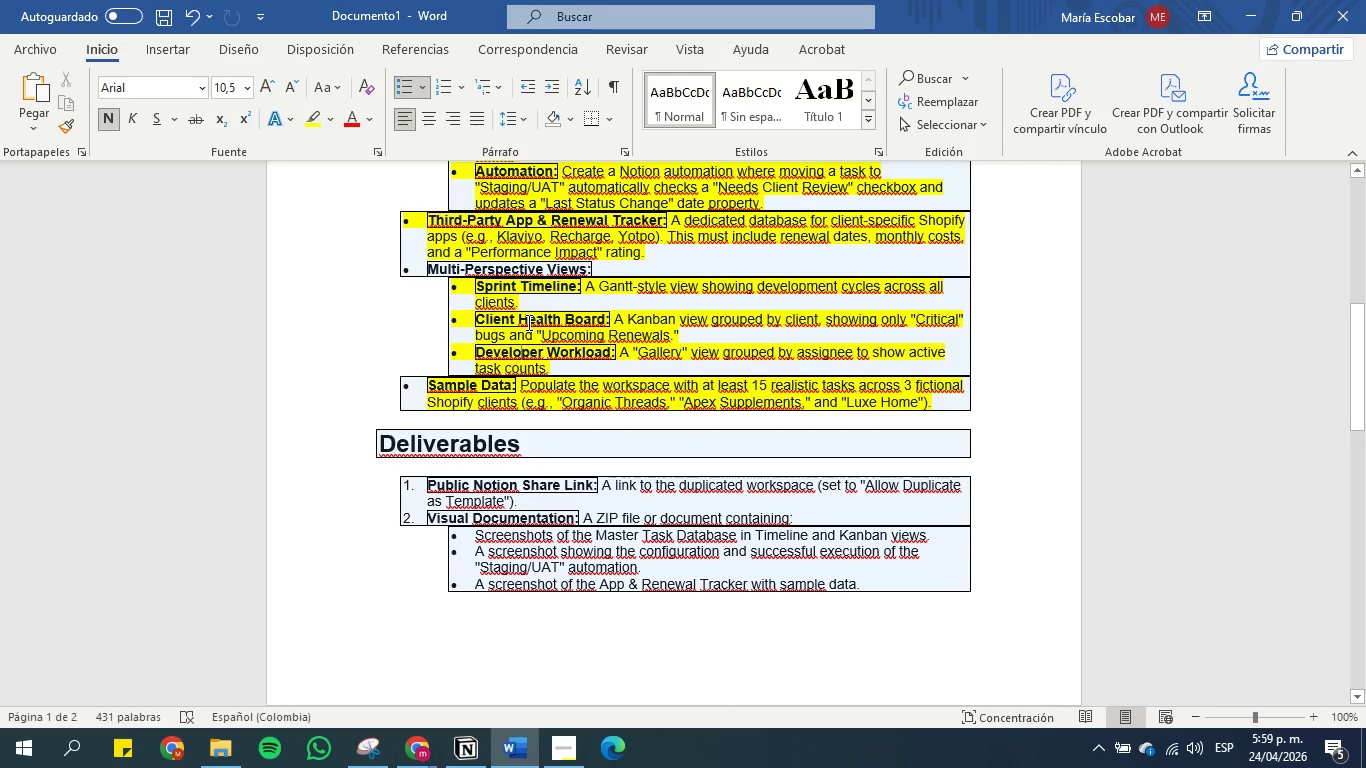 
left_click([527, 322])
 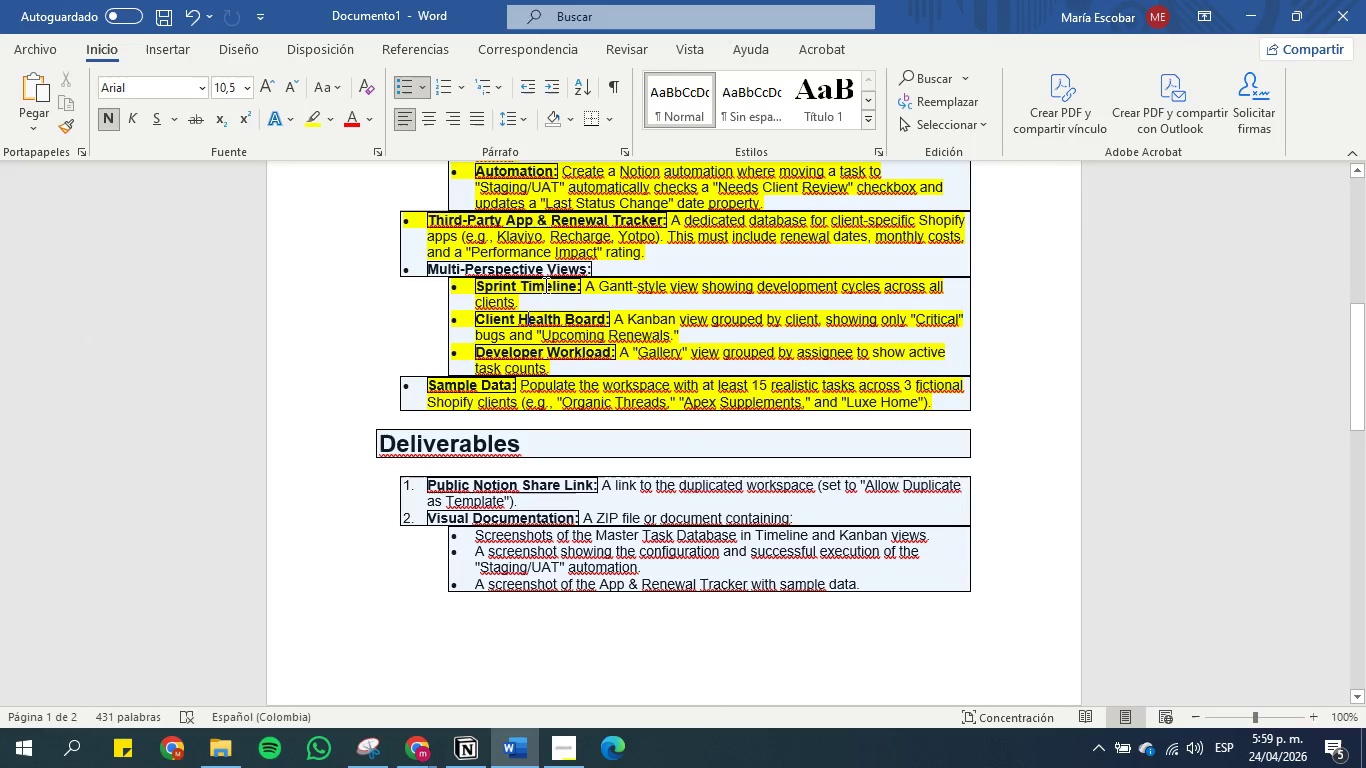 
left_click([544, 285])
 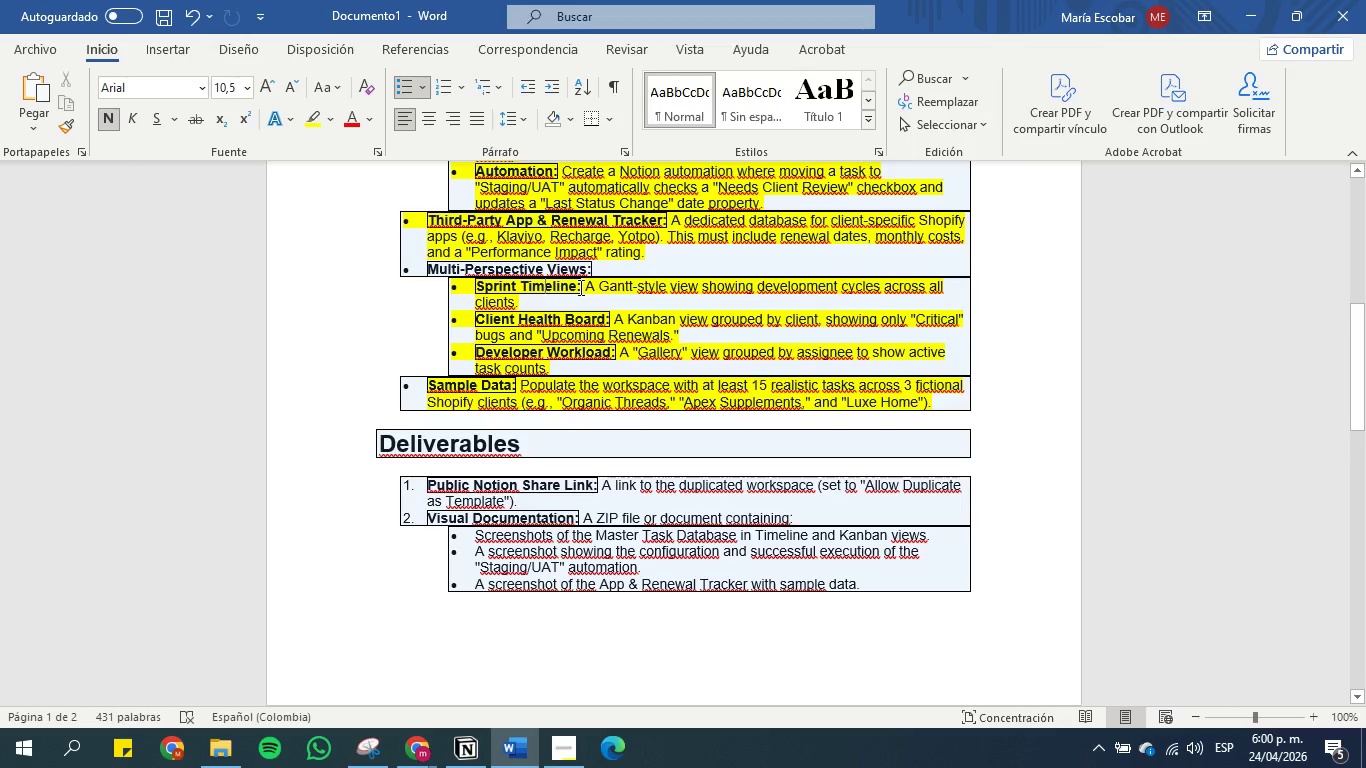 
wait(21.81)
 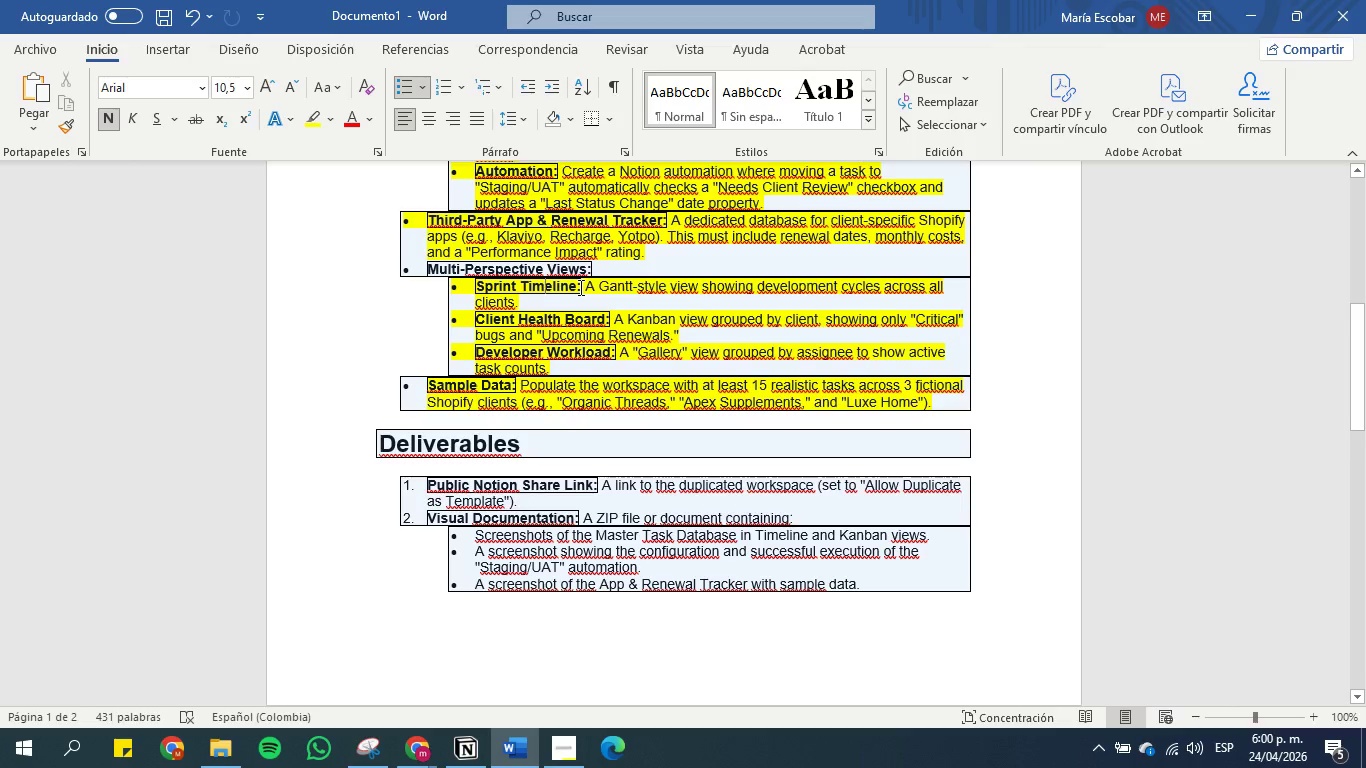 
left_click([1246, 6])
 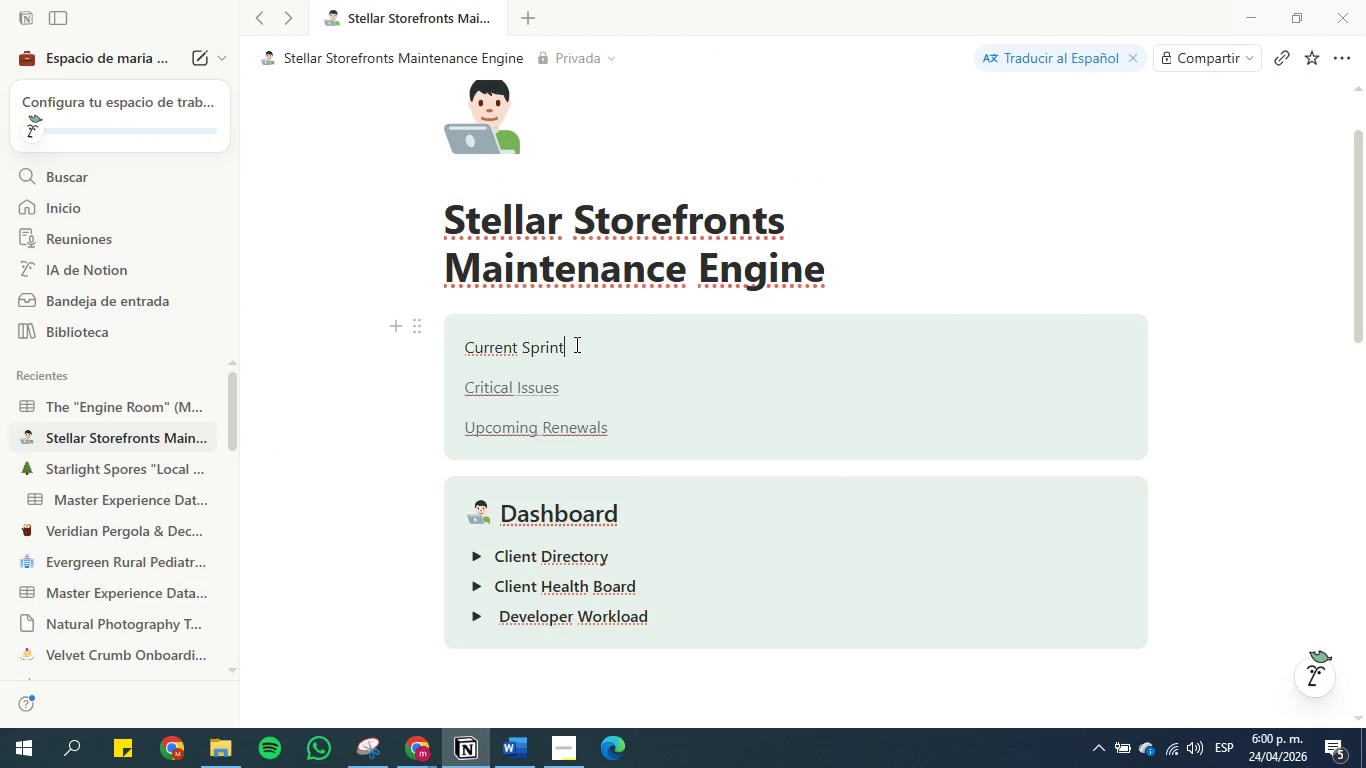 
scroll: coordinate [575, 399], scroll_direction: down, amount: 6.0
 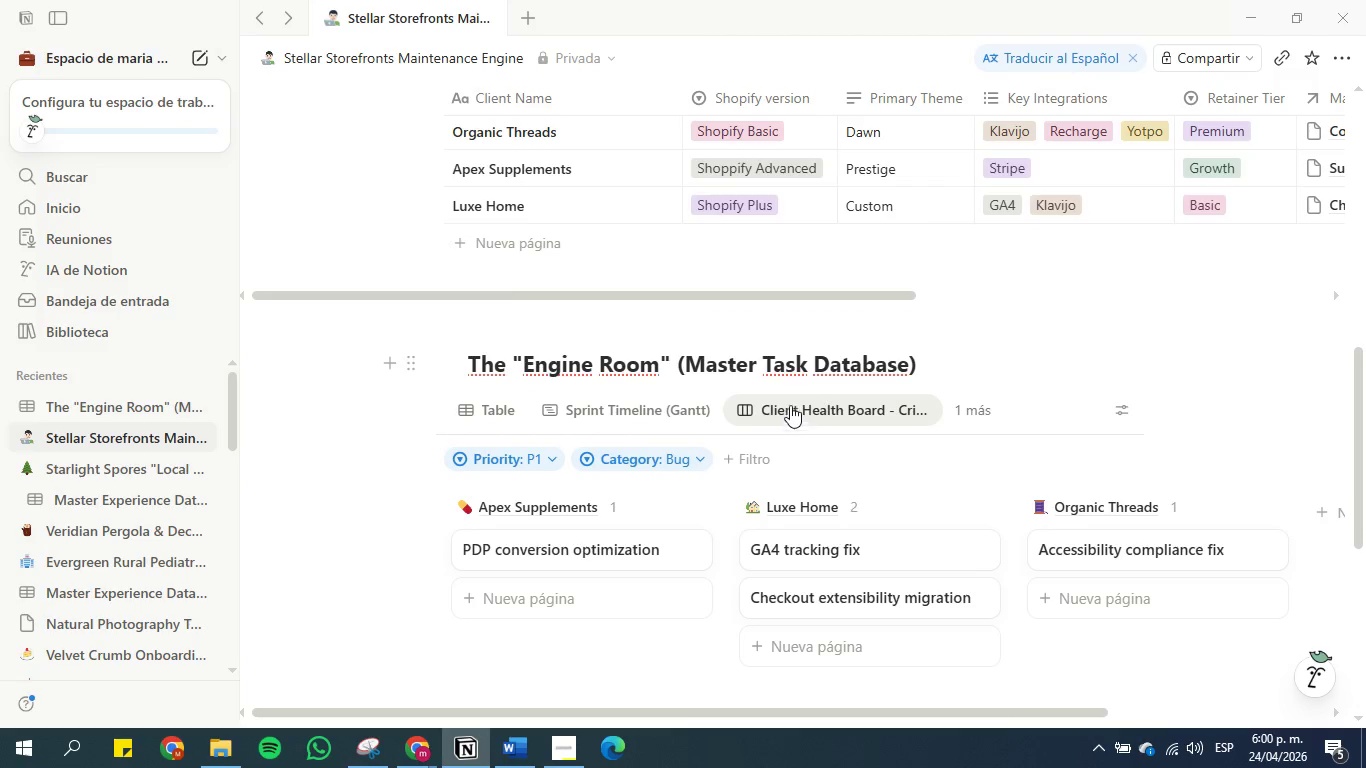 
scroll: coordinate [714, 396], scroll_direction: up, amount: 2.0
 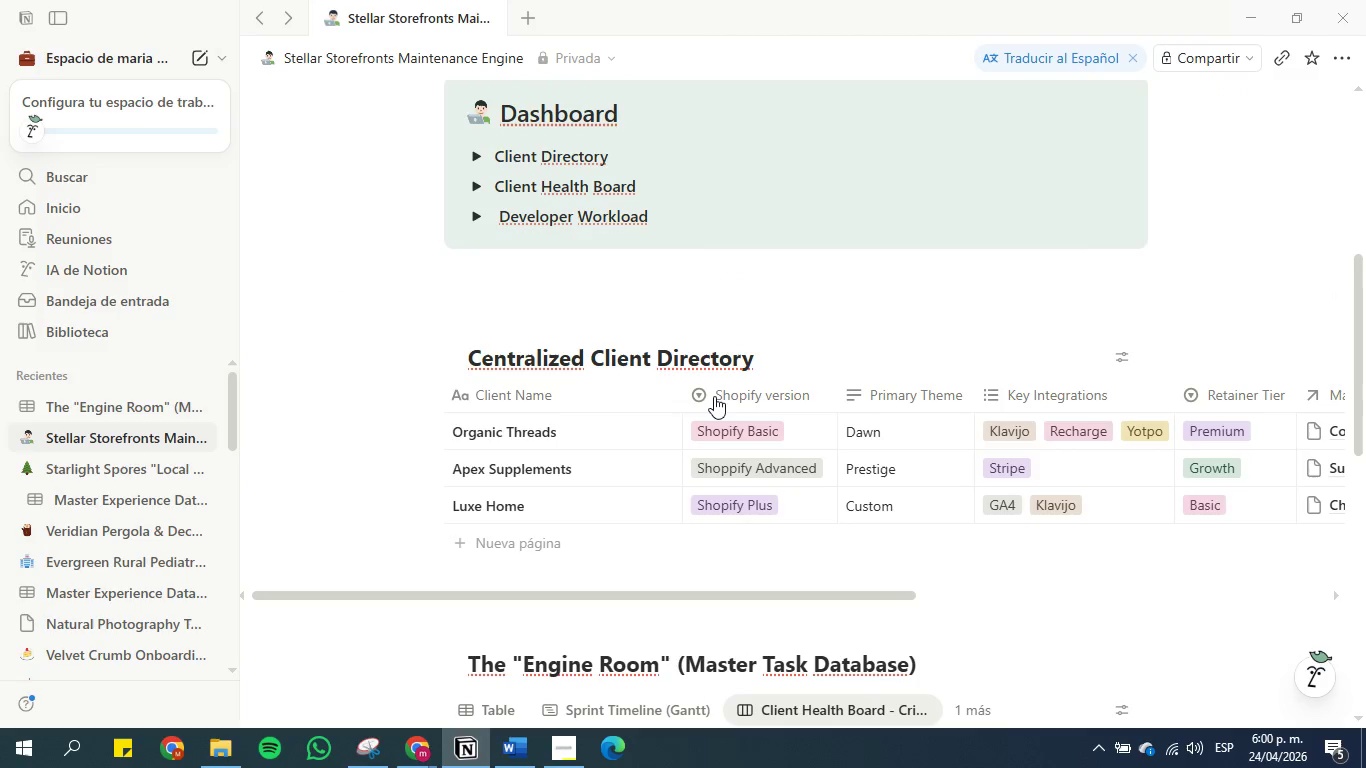 
scroll: coordinate [563, 393], scroll_direction: down, amount: 2.0
 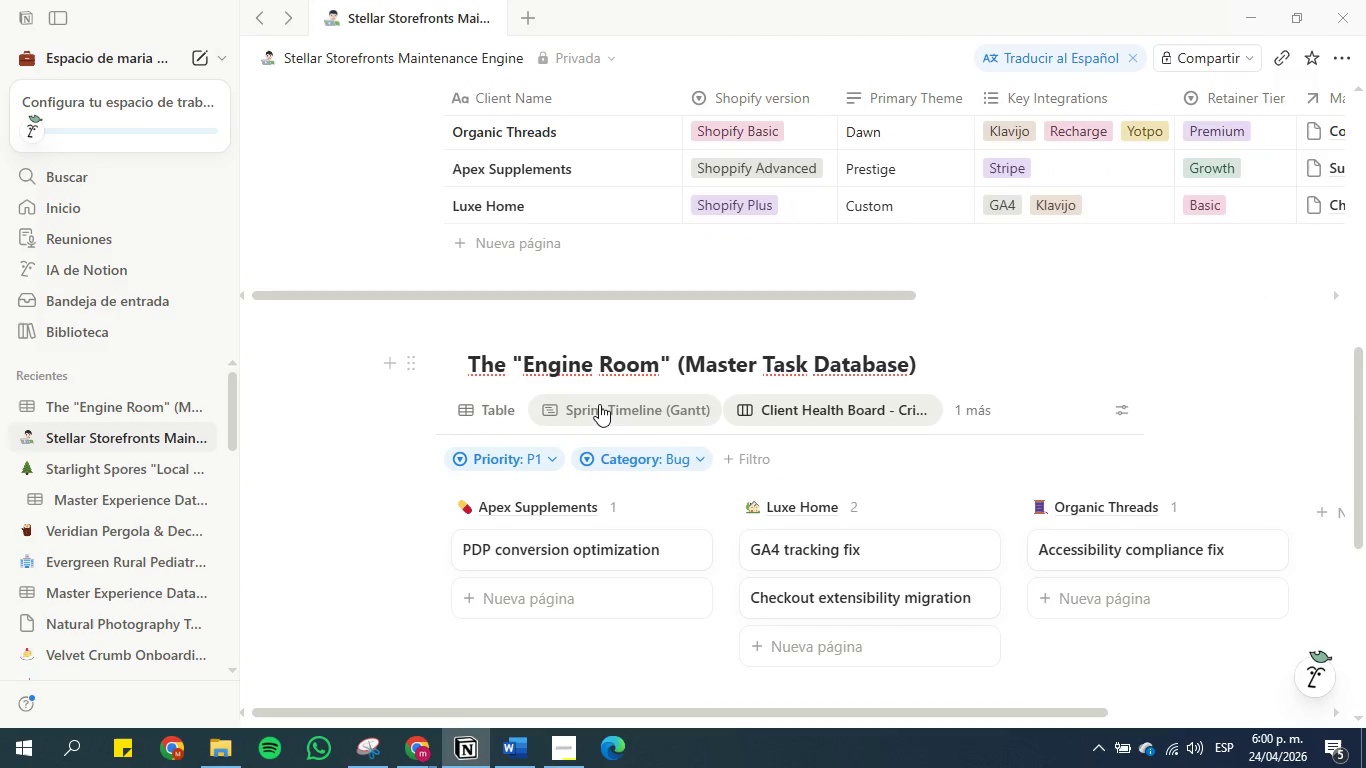 
left_click([600, 401])
 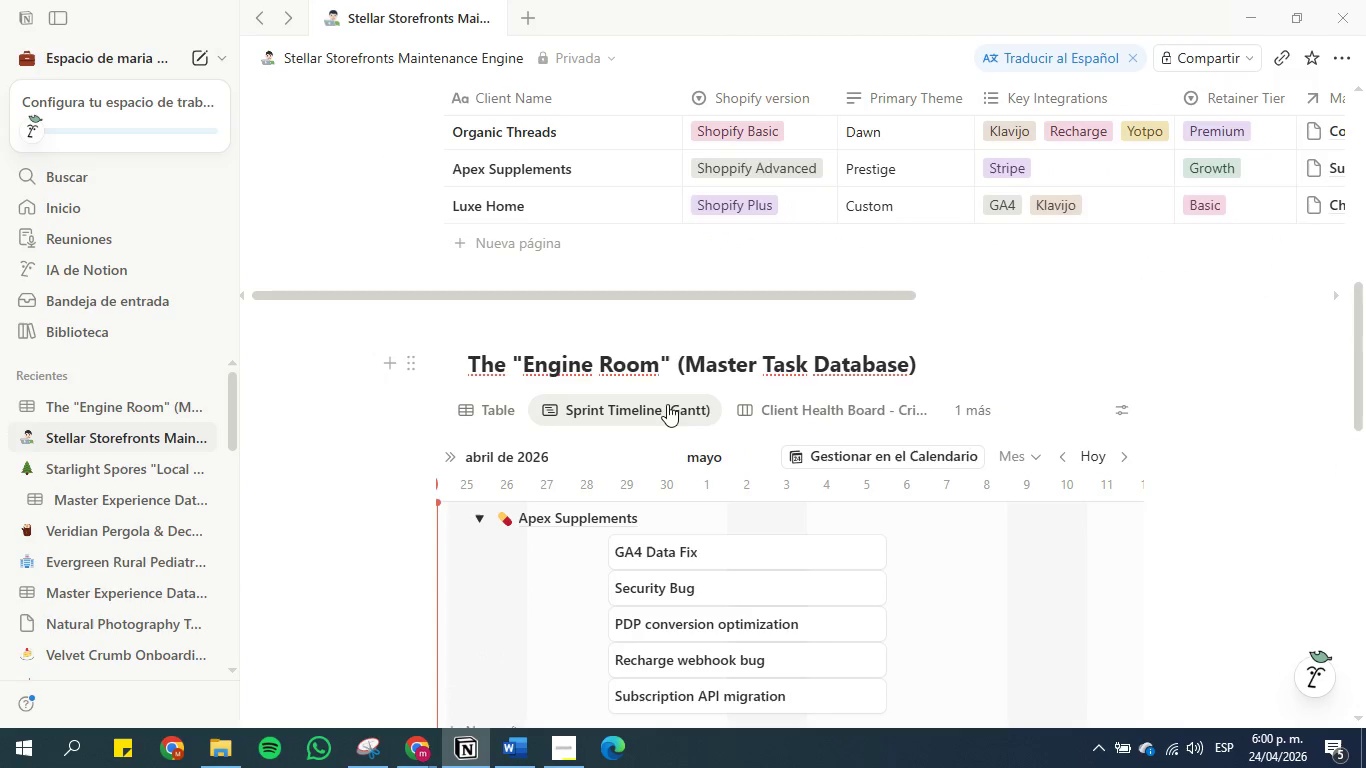 
scroll: coordinate [531, 334], scroll_direction: down, amount: 3.0
 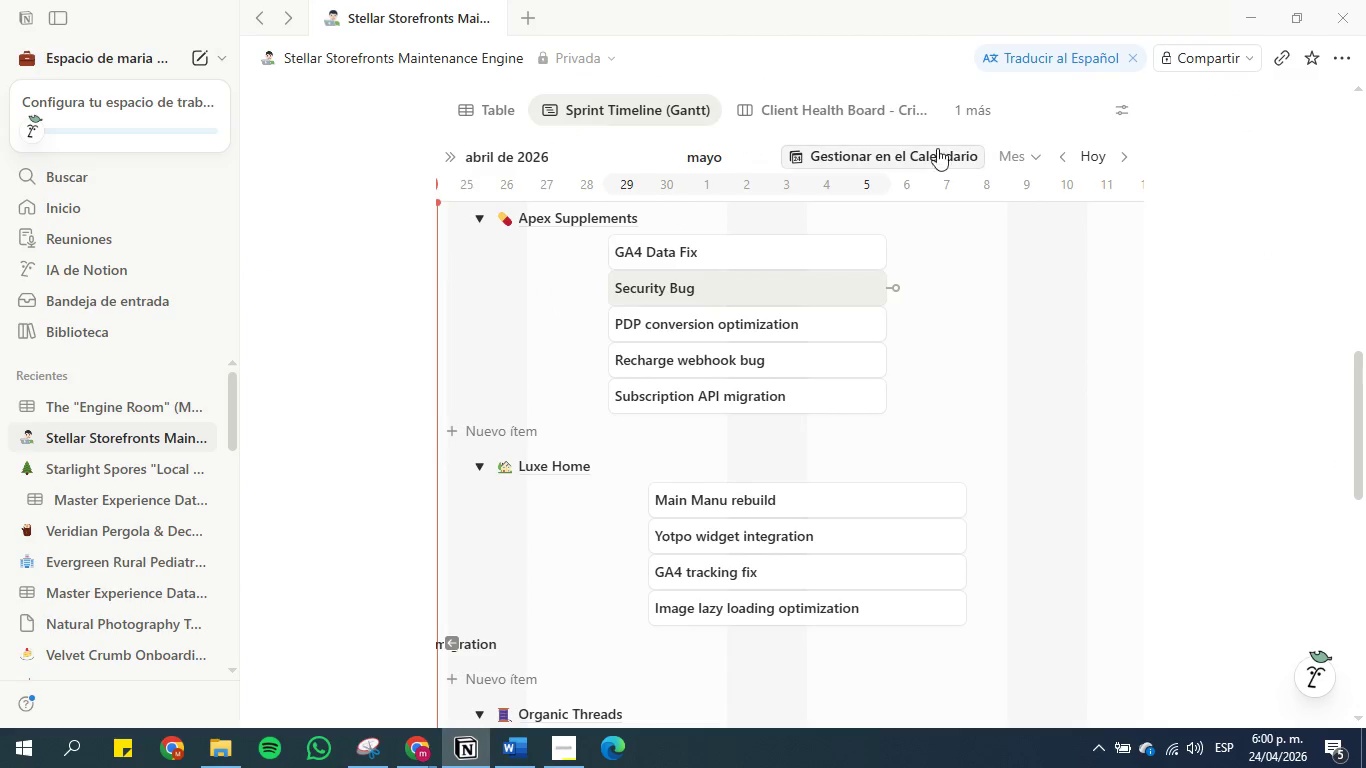 
left_click([1101, 166])
 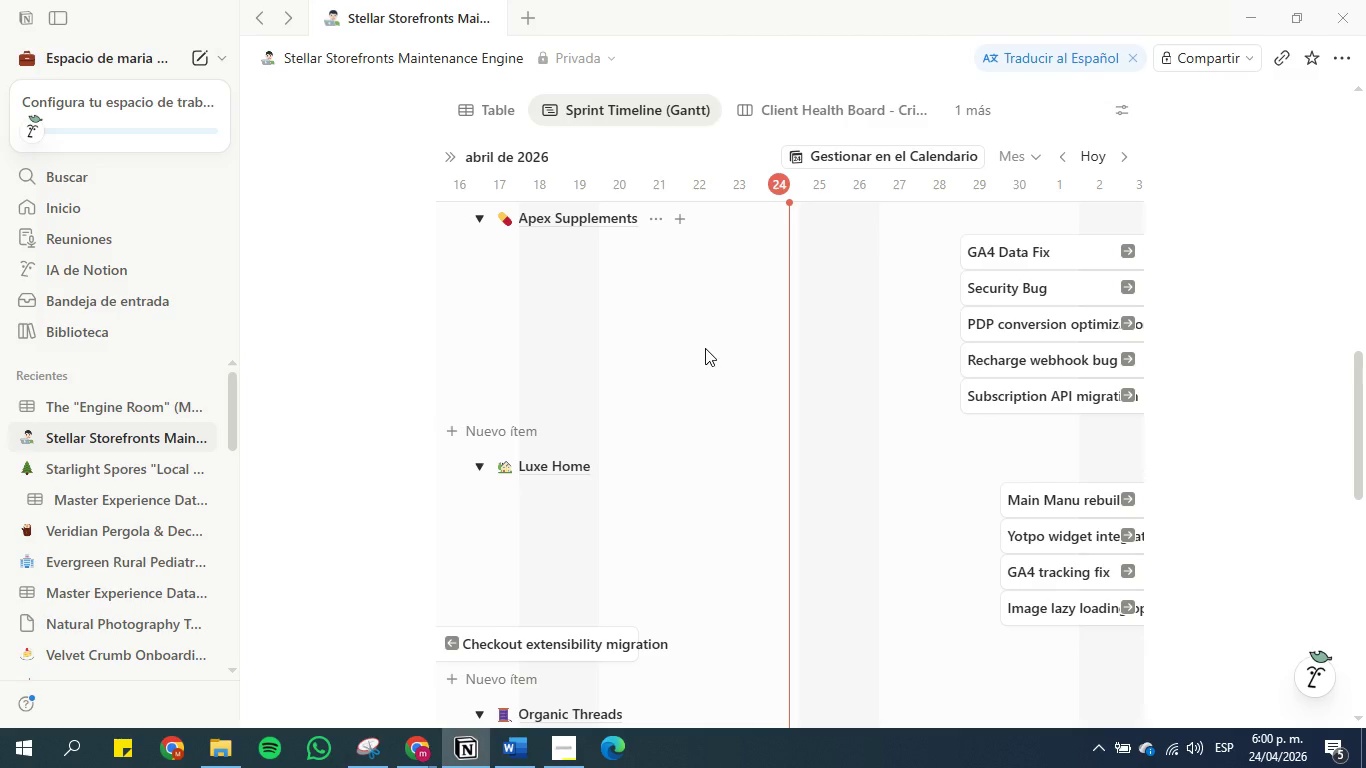 
wait(6.97)
 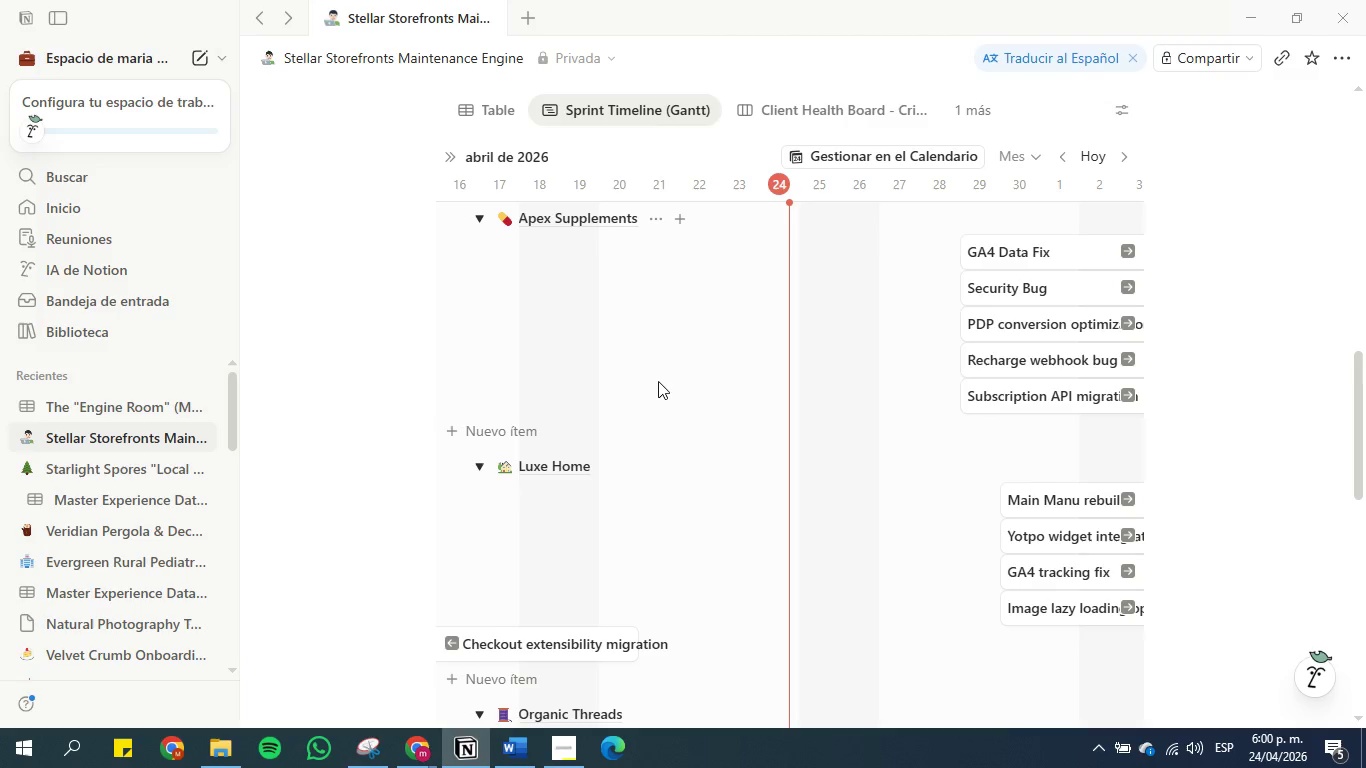 
scroll: coordinate [661, 300], scroll_direction: none, amount: 0.0
 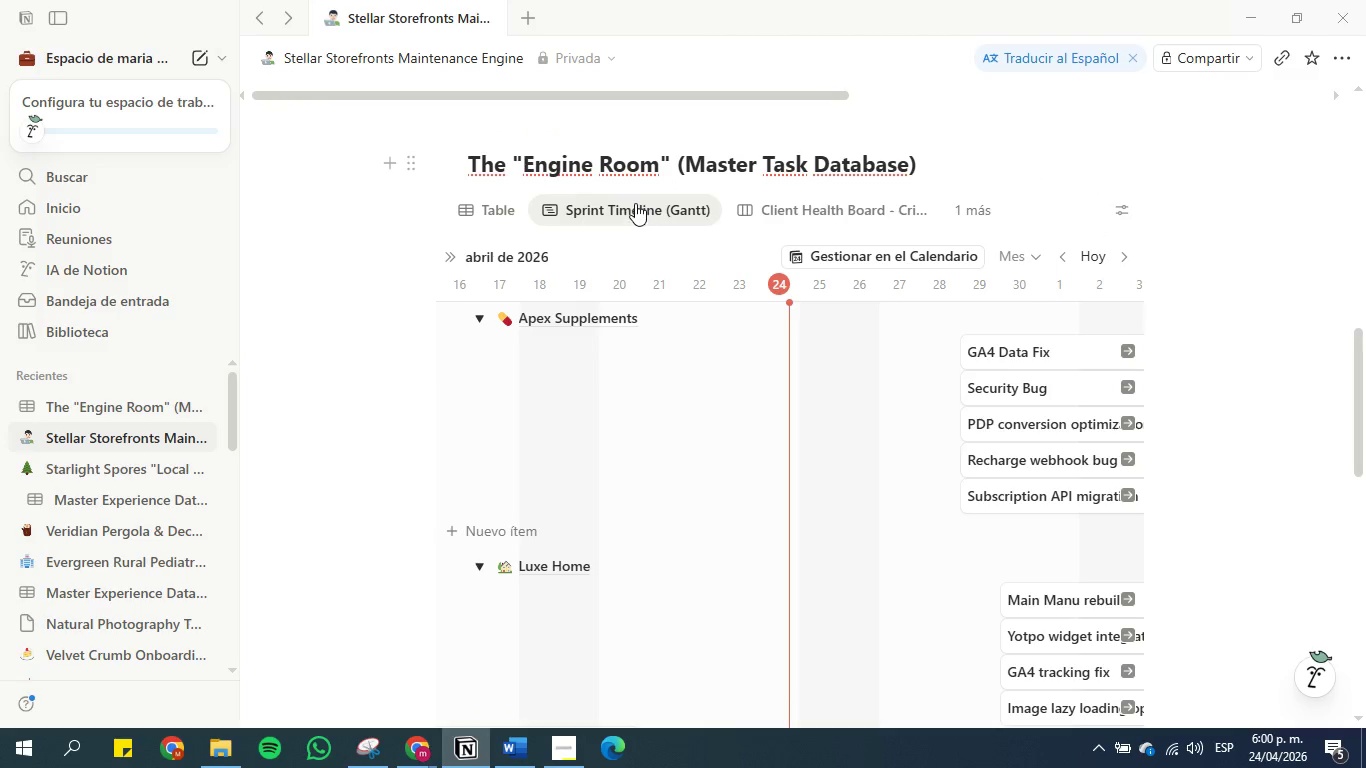 
left_click([635, 203])
 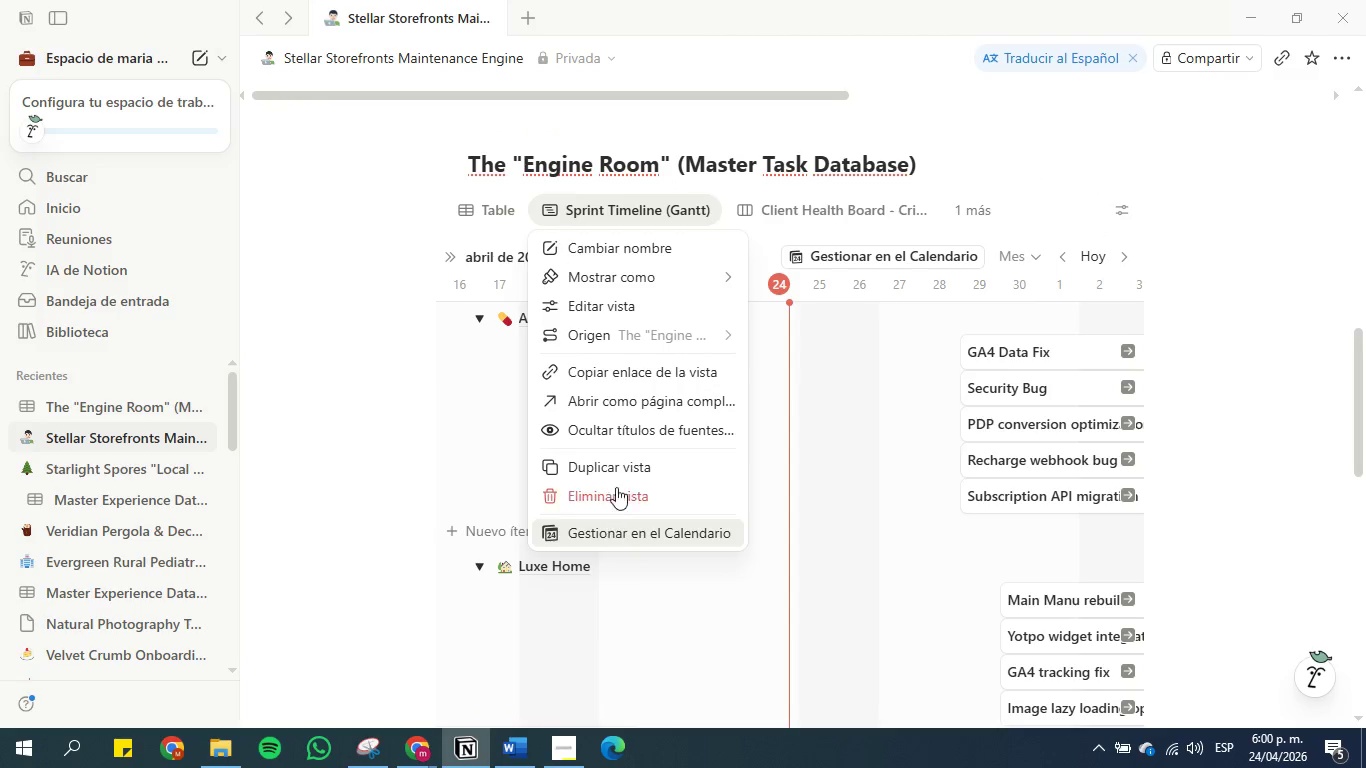 
left_click([617, 368])
 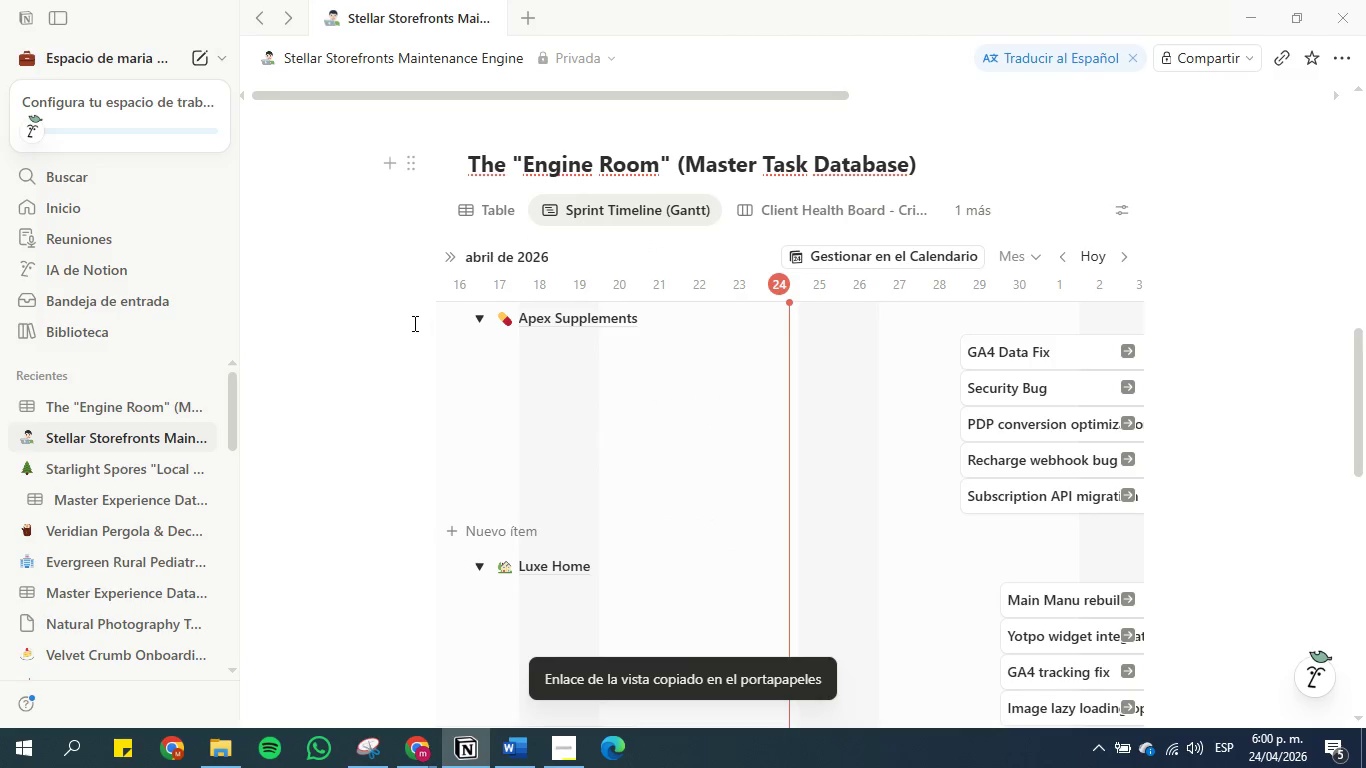 
scroll: coordinate [401, 308], scroll_direction: up, amount: 7.0
 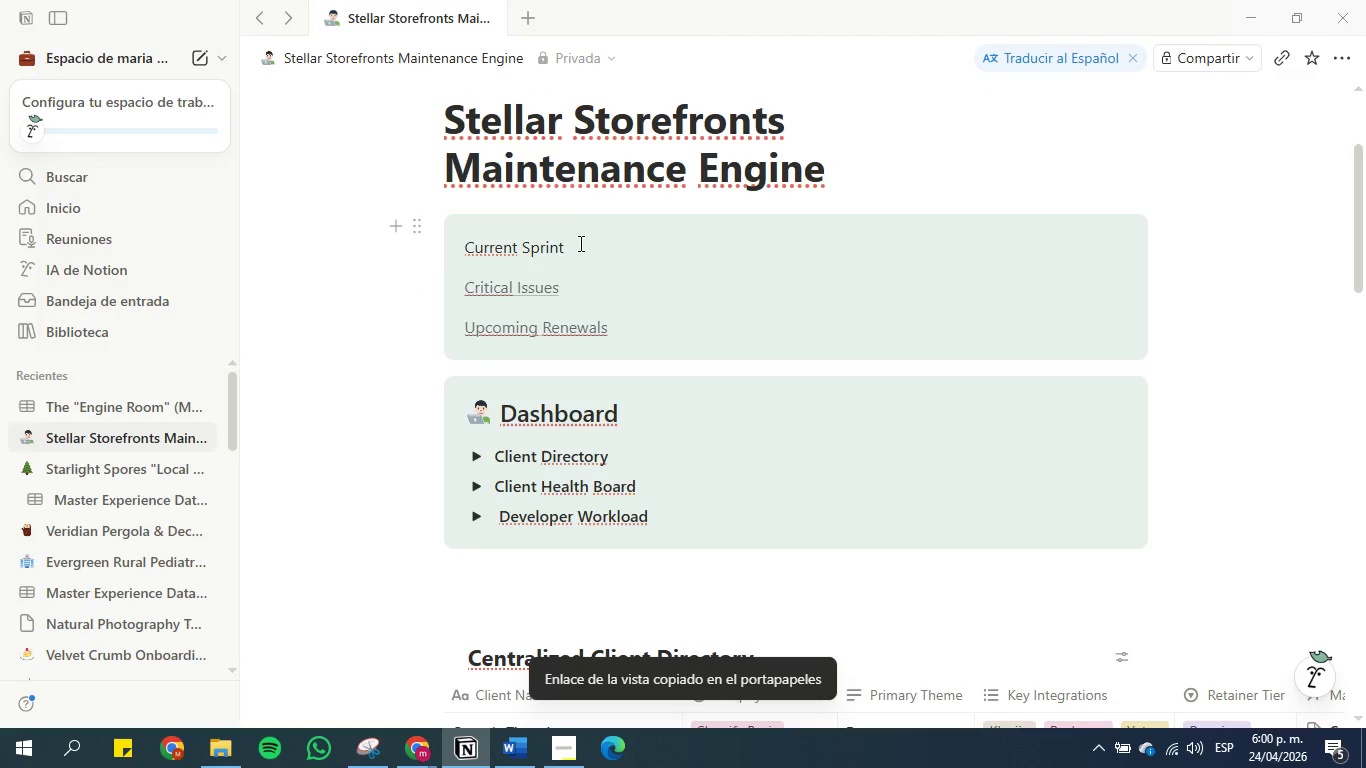 
left_click_drag(start_coordinate=[578, 245], to_coordinate=[459, 244])
 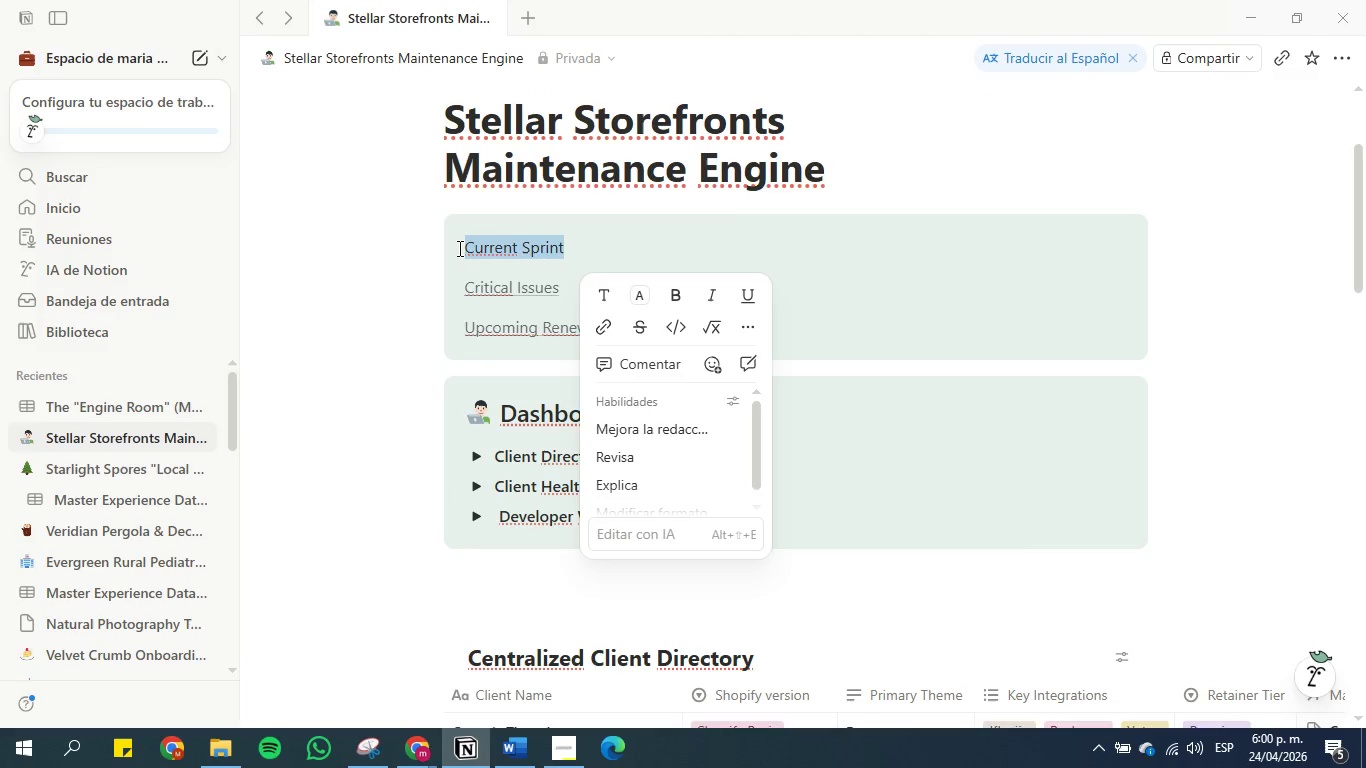 
key(Control+K)
 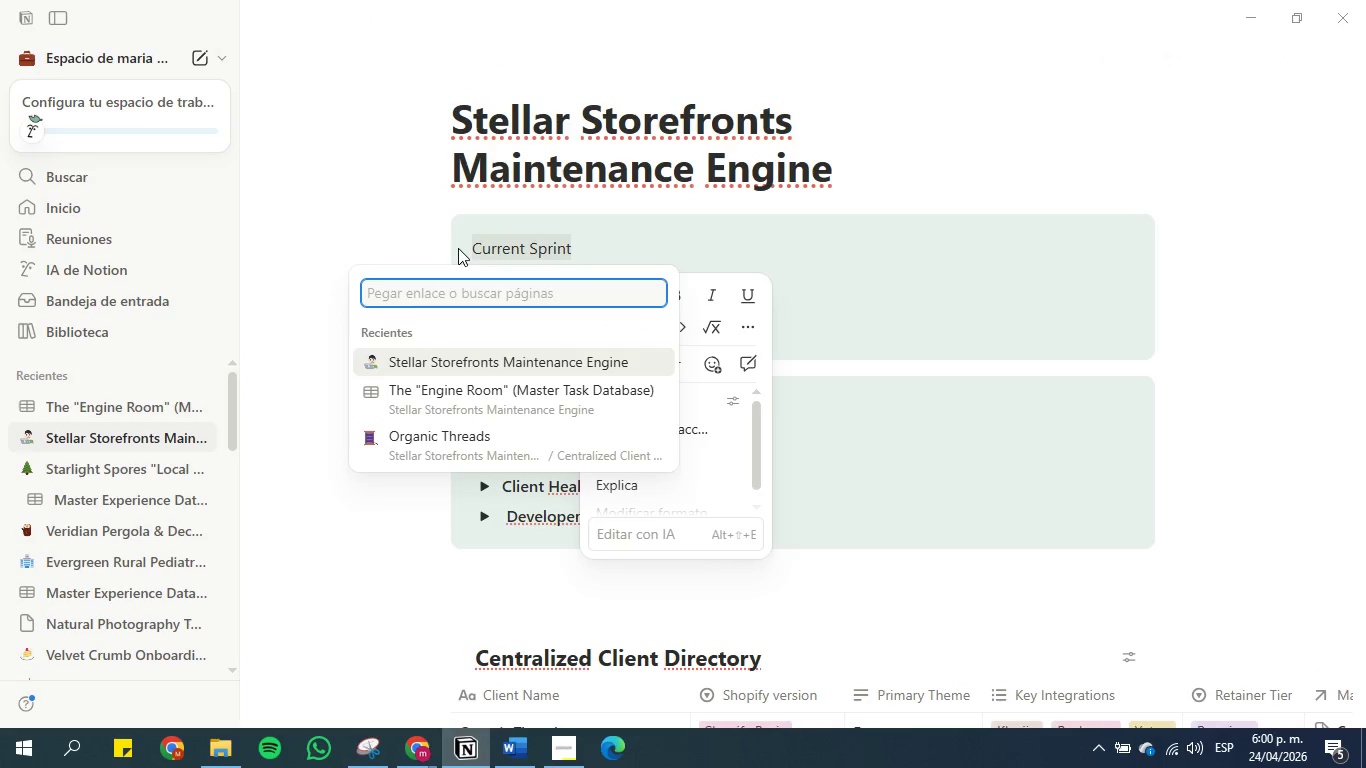 
key(Control+V)
 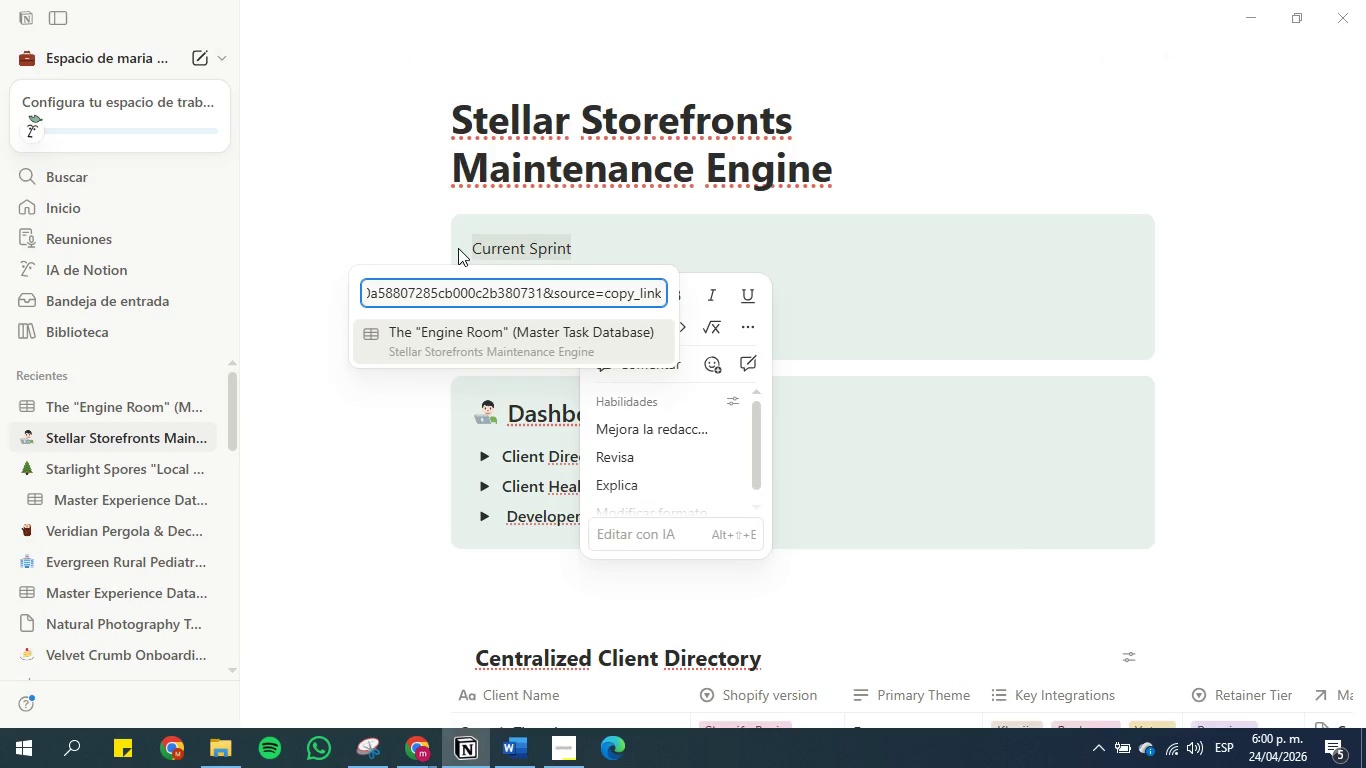 
key(Enter)
 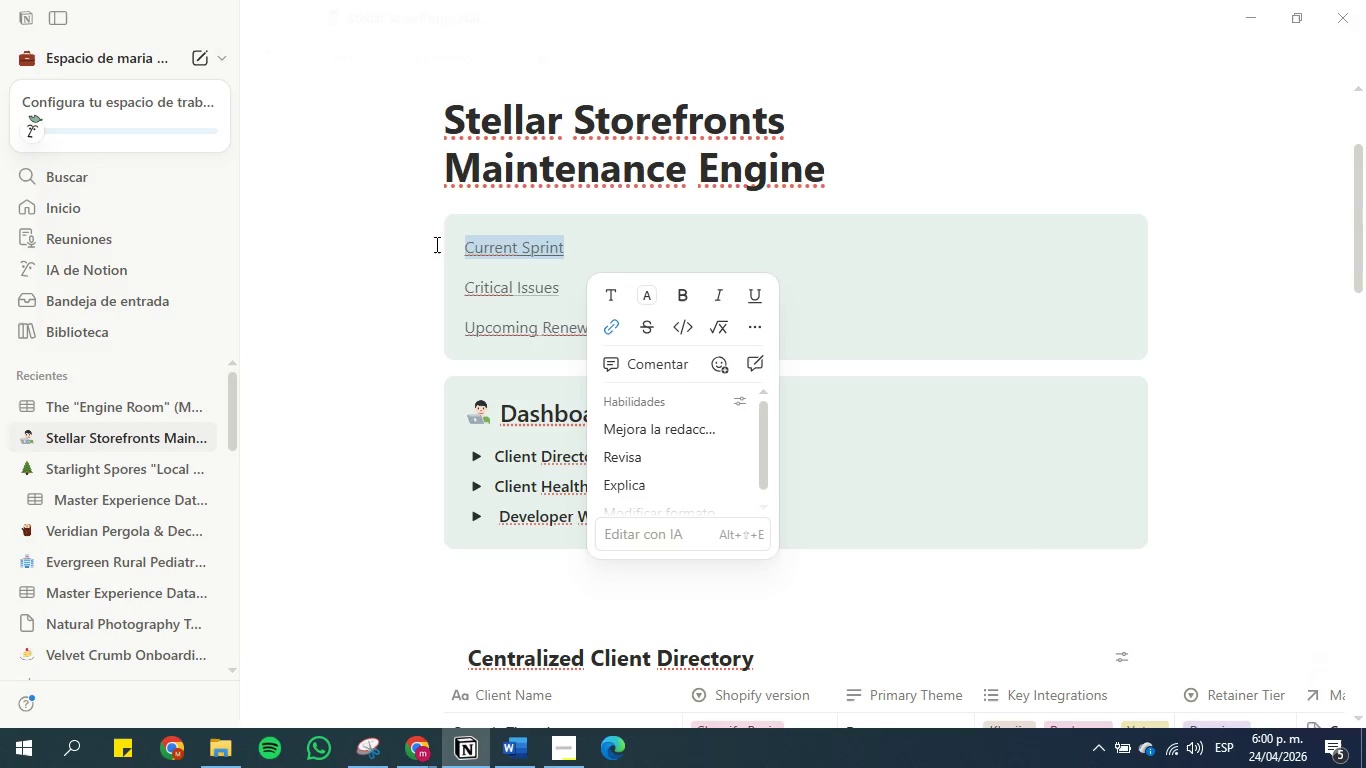 
left_click([418, 244])
 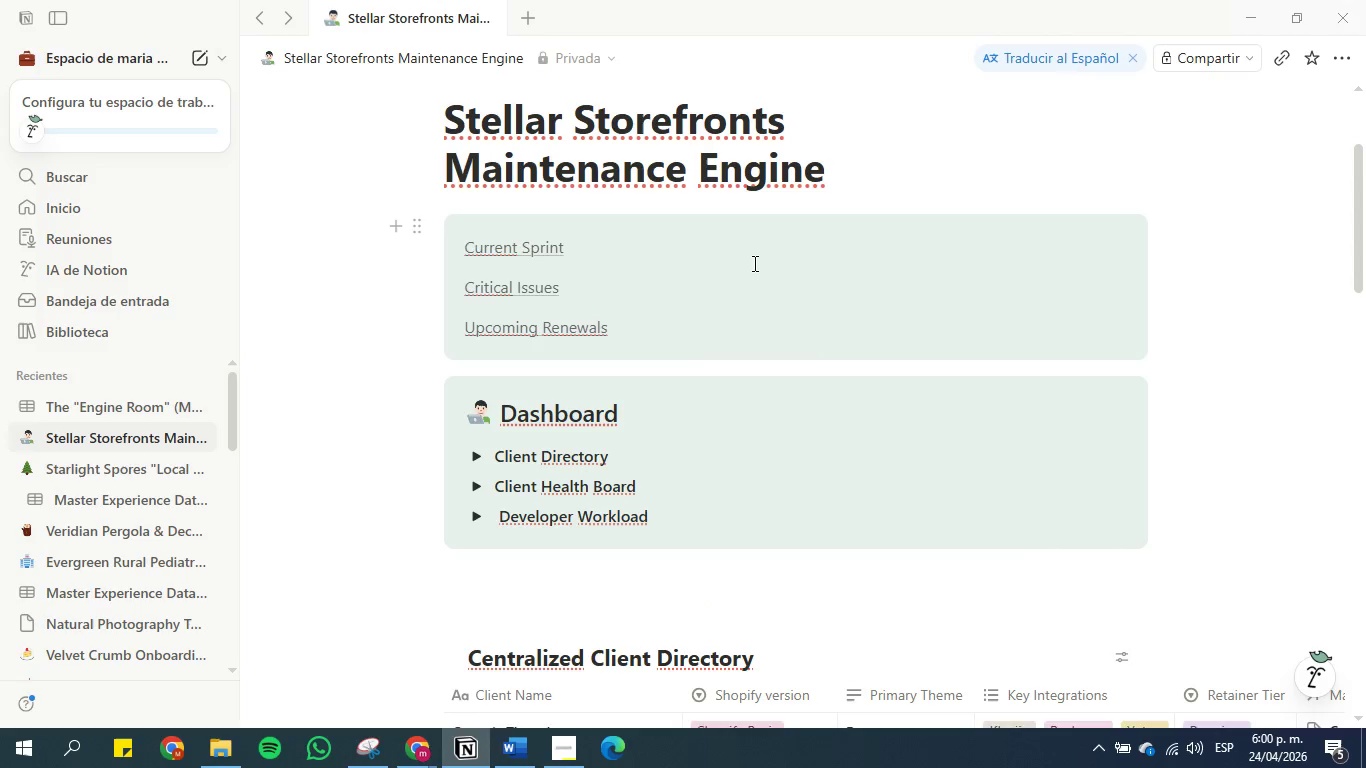 
scroll: coordinate [728, 256], scroll_direction: down, amount: 6.0
 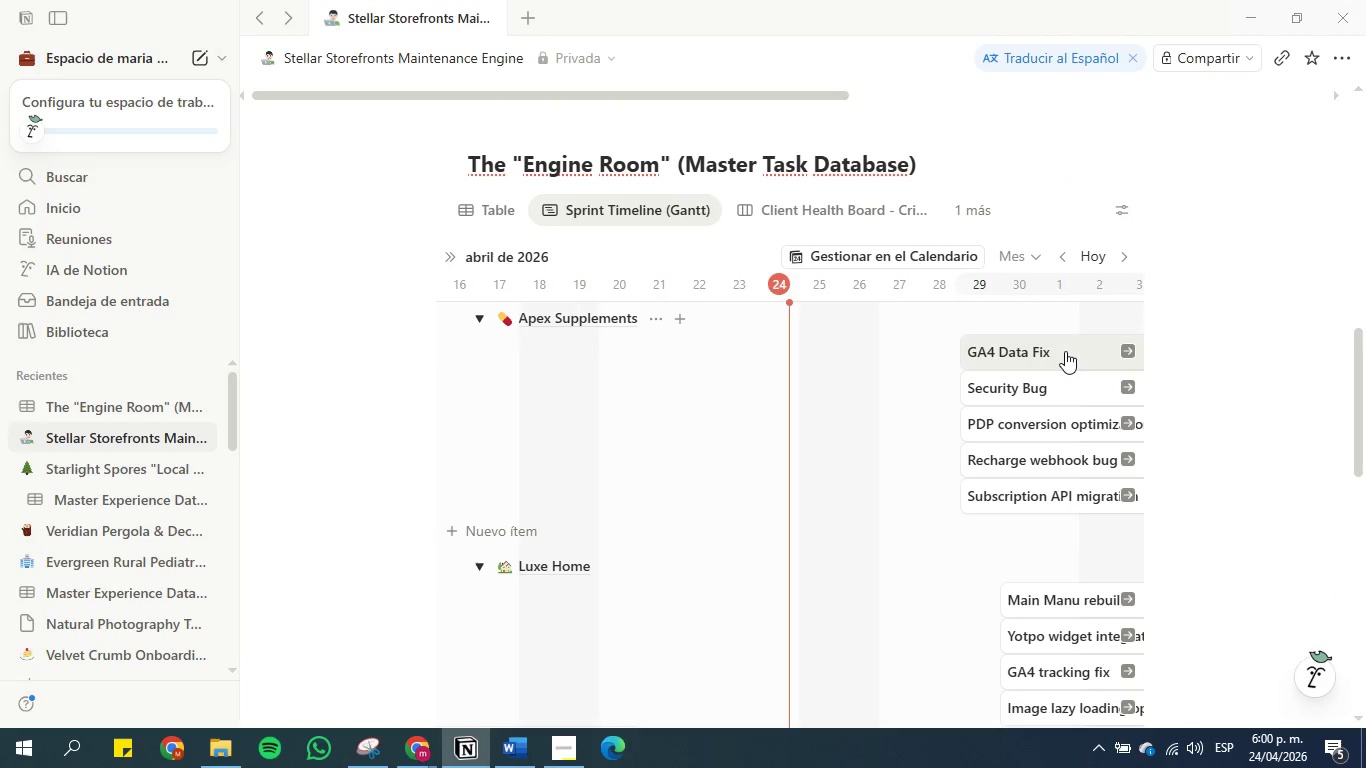 
scroll: coordinate [487, 324], scroll_direction: none, amount: 0.0
 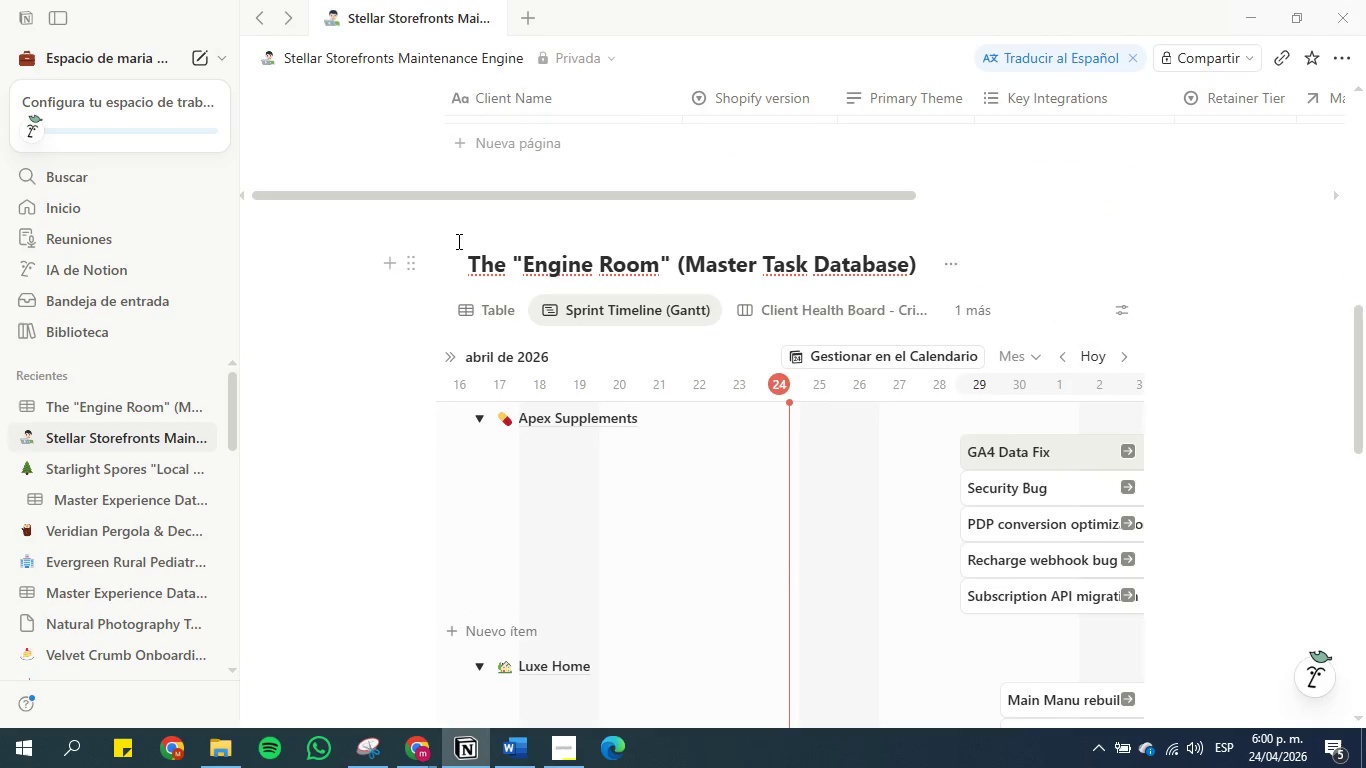 
scroll: coordinate [443, 258], scroll_direction: up, amount: 5.0
 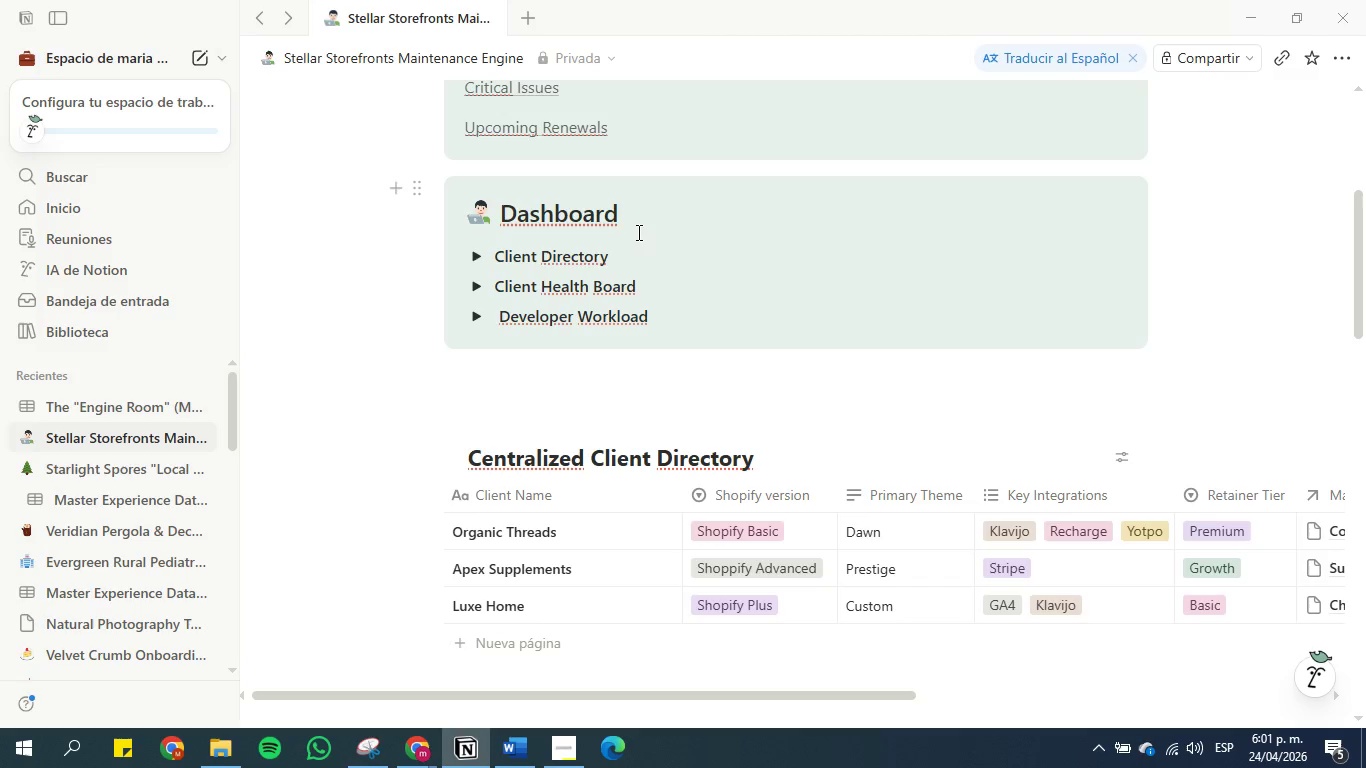 
left_click([653, 221])
 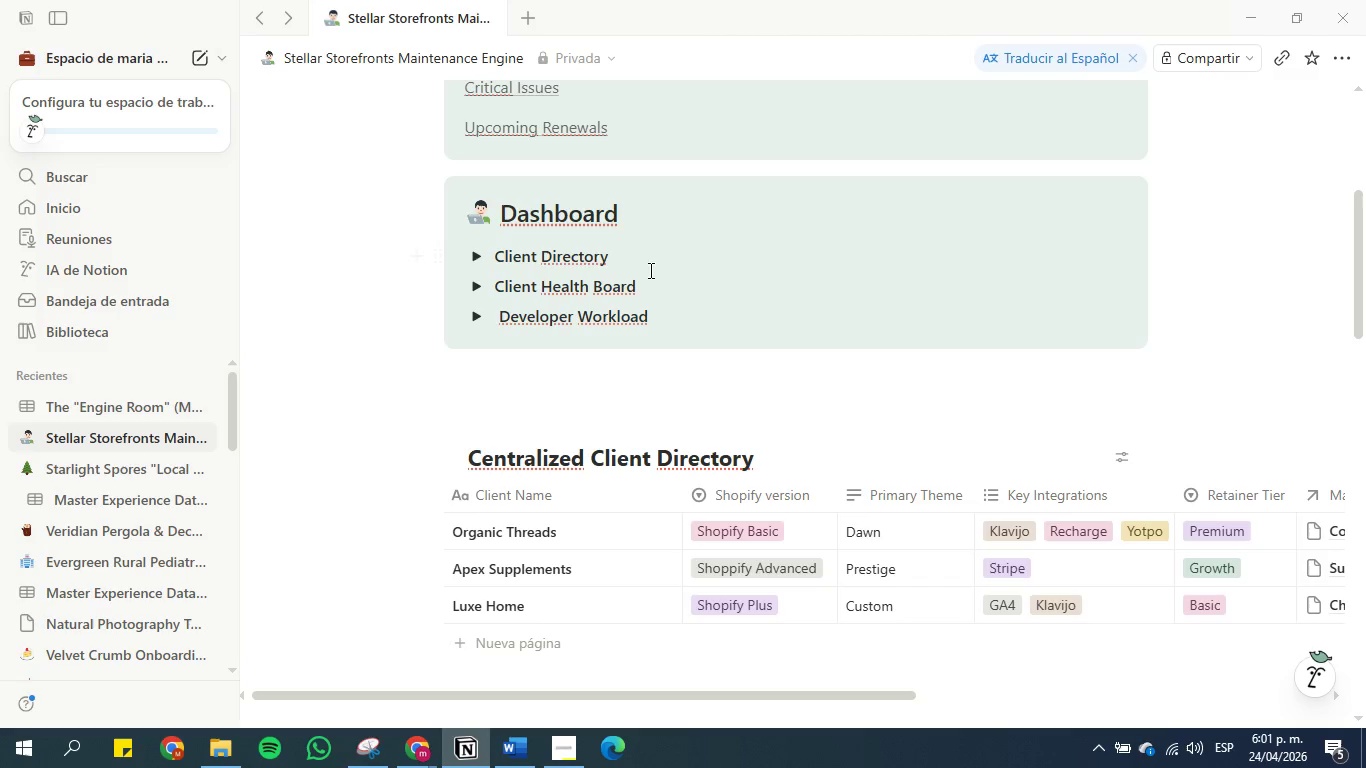 
left_click([649, 270])
 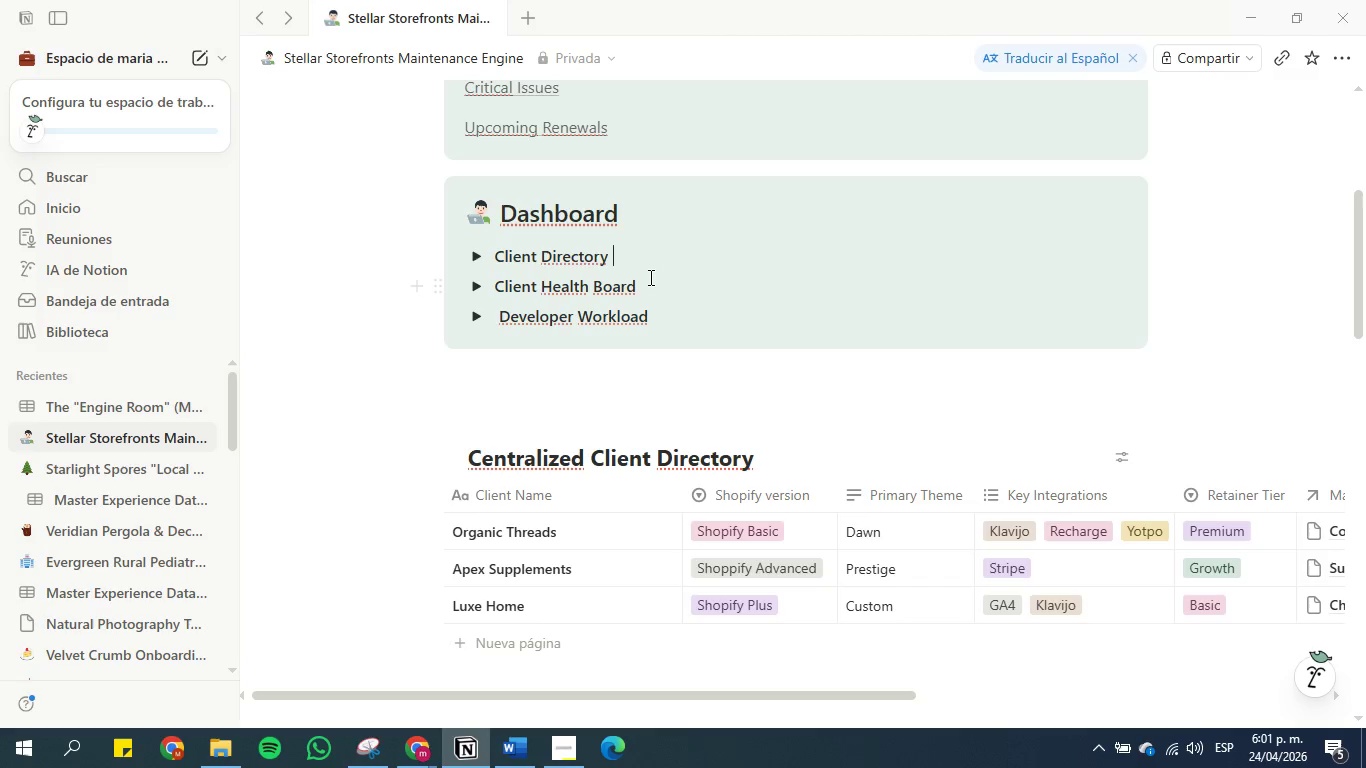 
left_click([649, 278])
 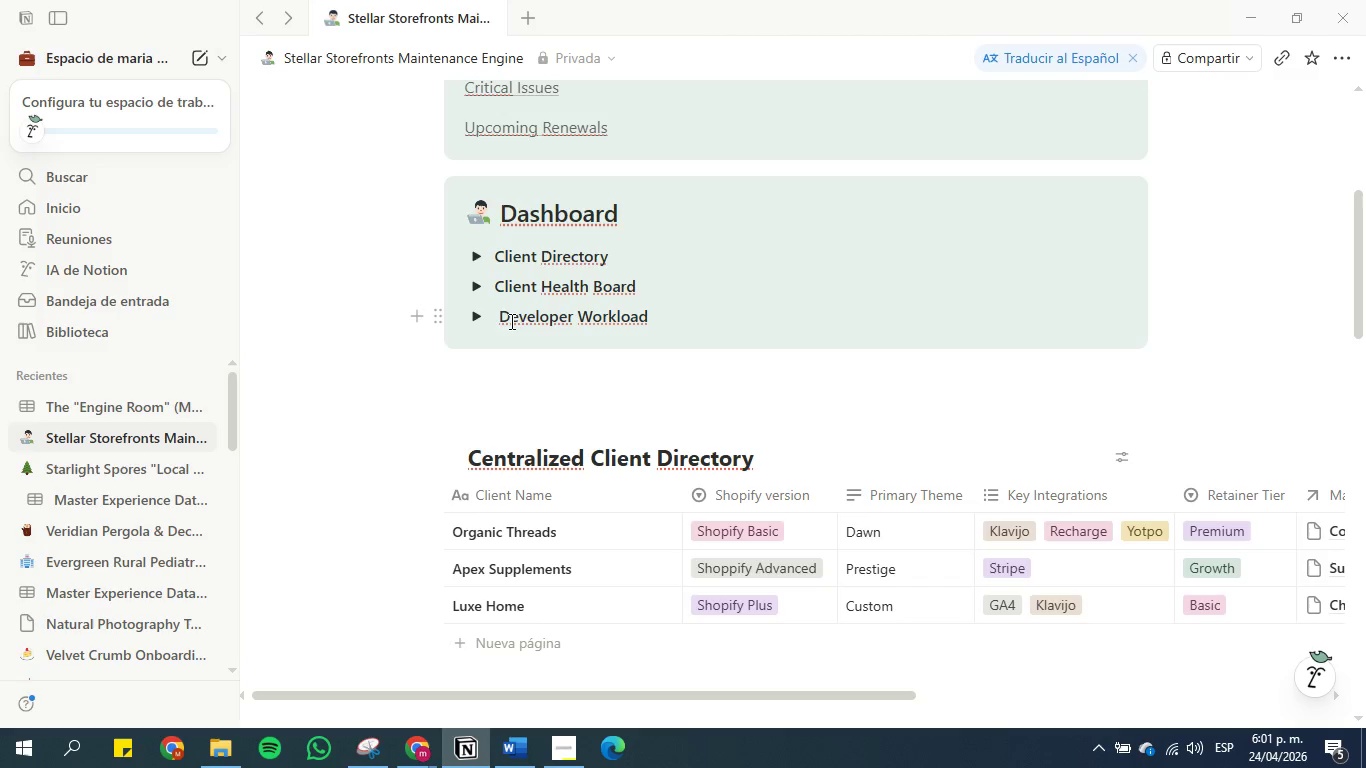 
left_click([498, 321])
 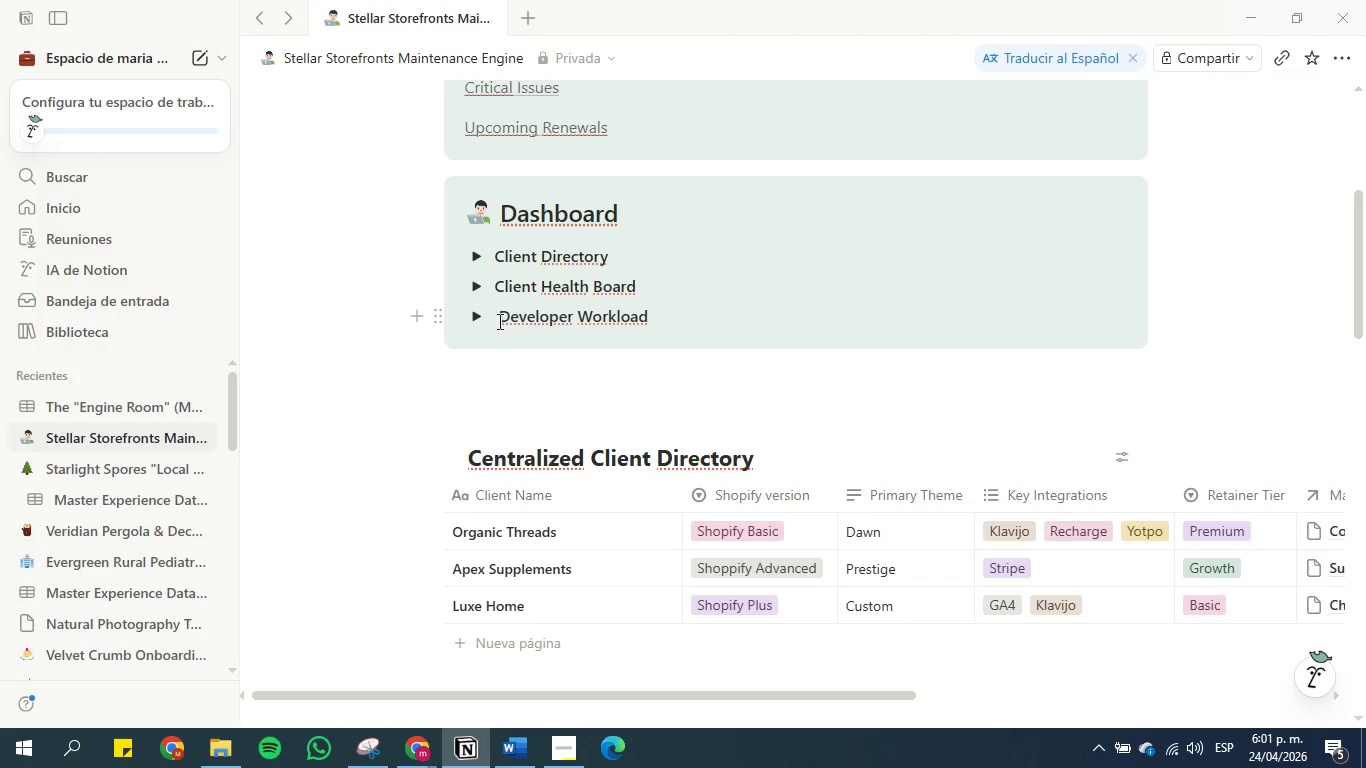 
key(Backspace)
 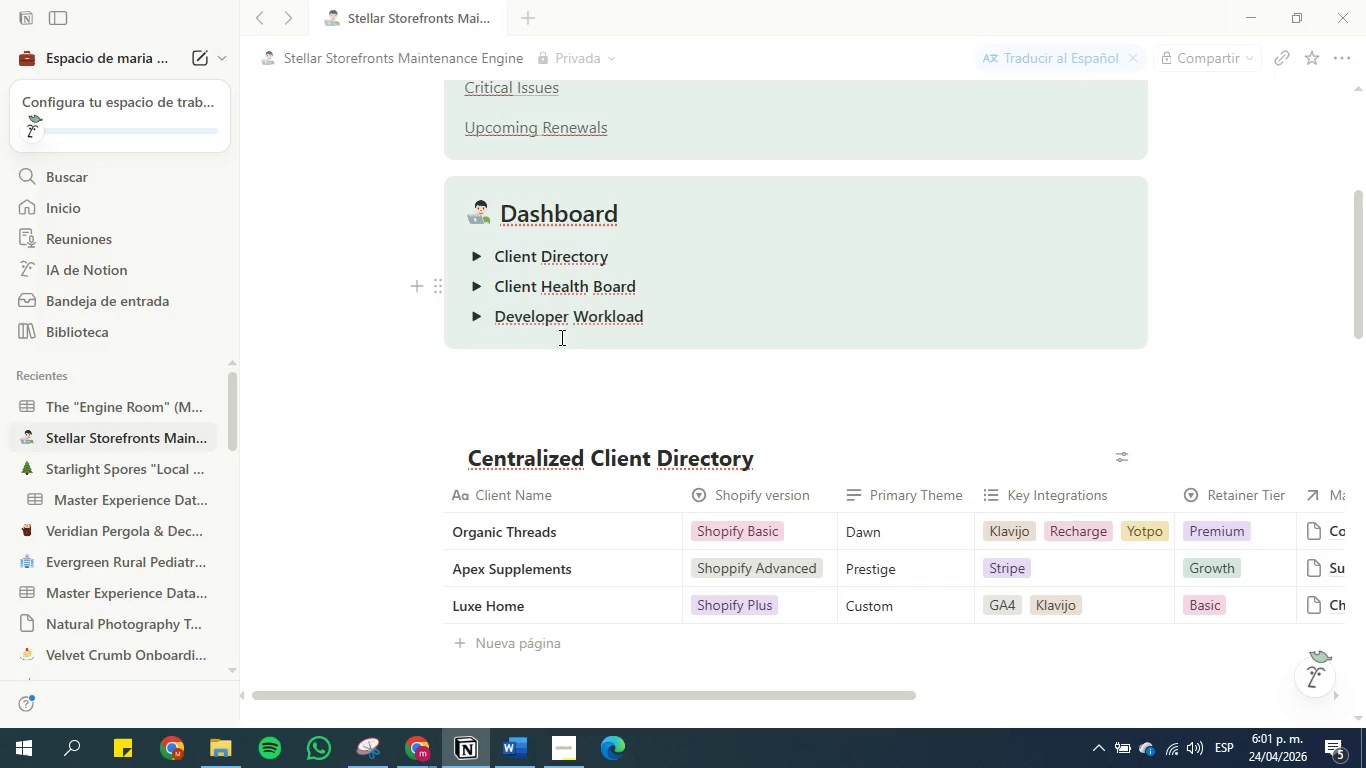 
left_click([567, 409])
 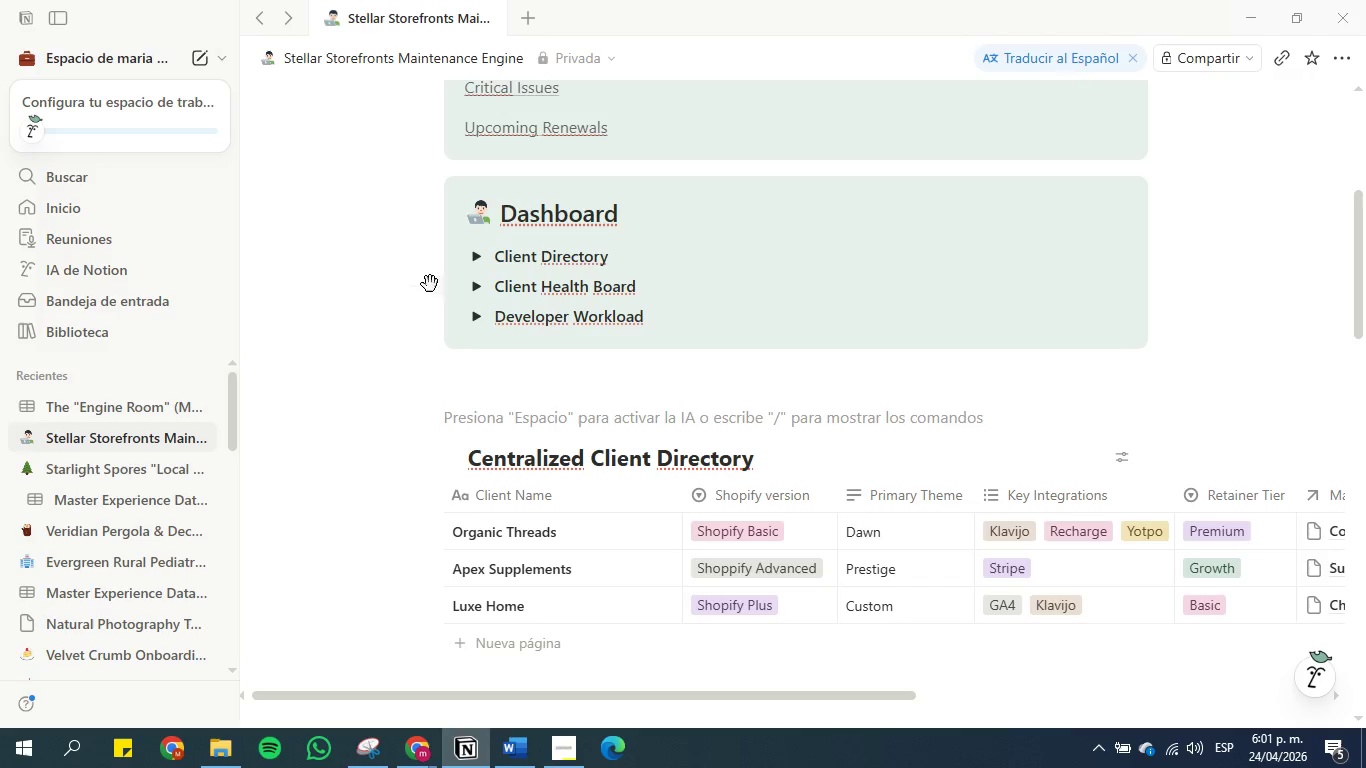 
scroll: coordinate [437, 333], scroll_direction: up, amount: 2.0
 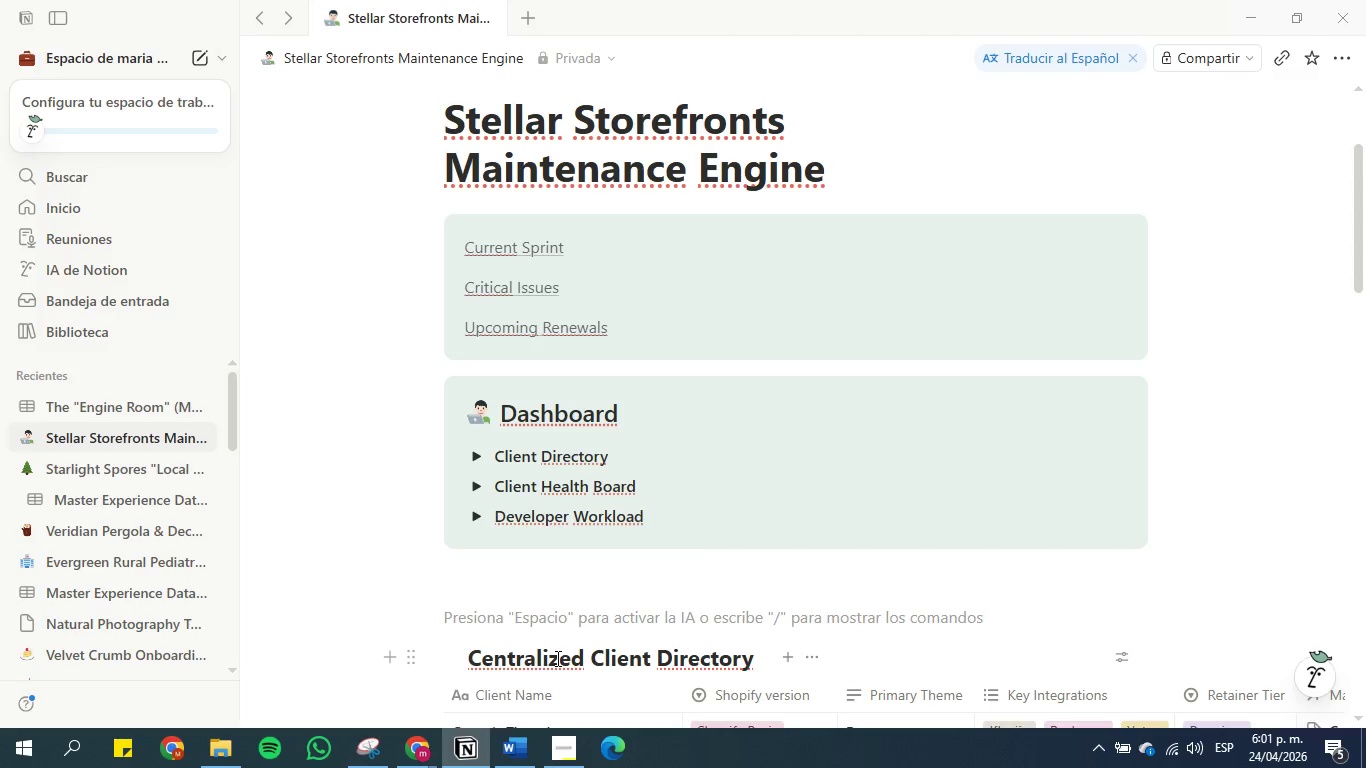 
wait(29.86)
 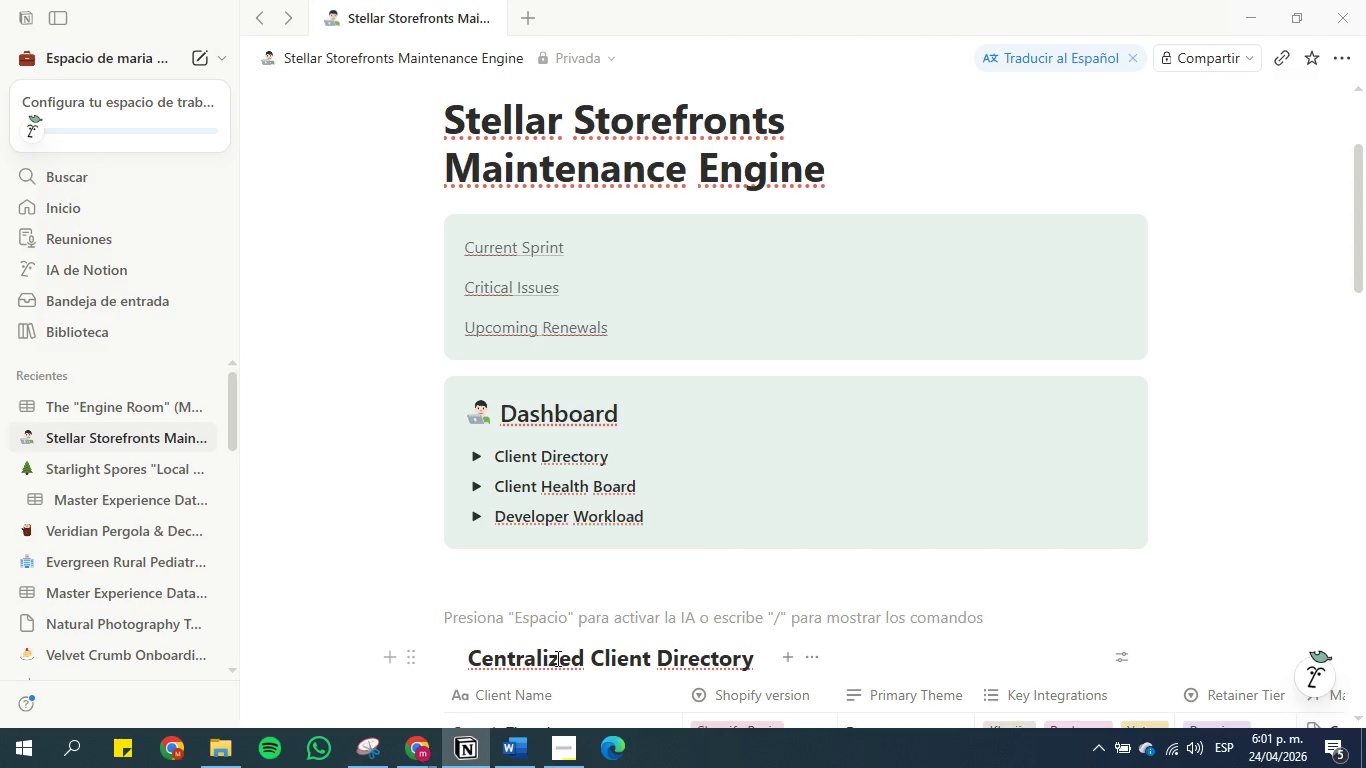 
left_click([415, 231])
 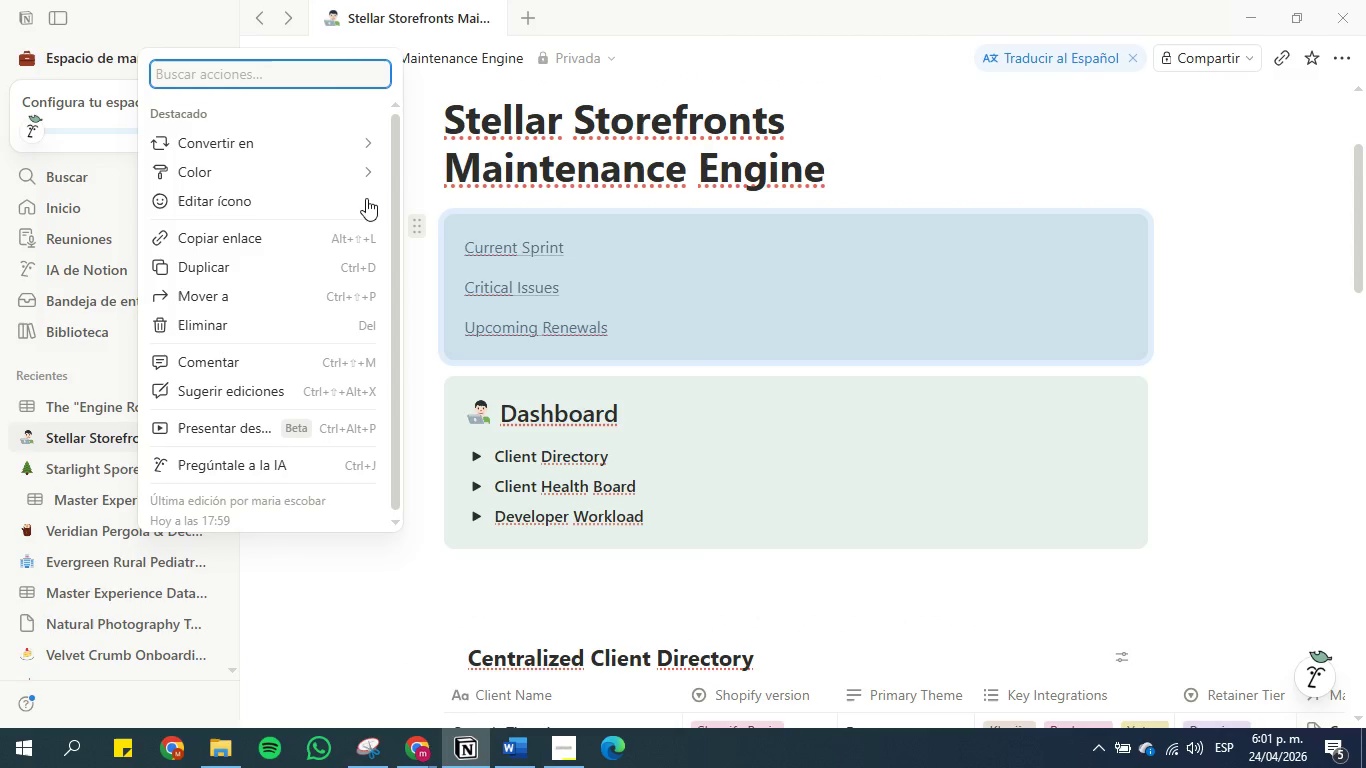 
mouse_move([293, 148])
 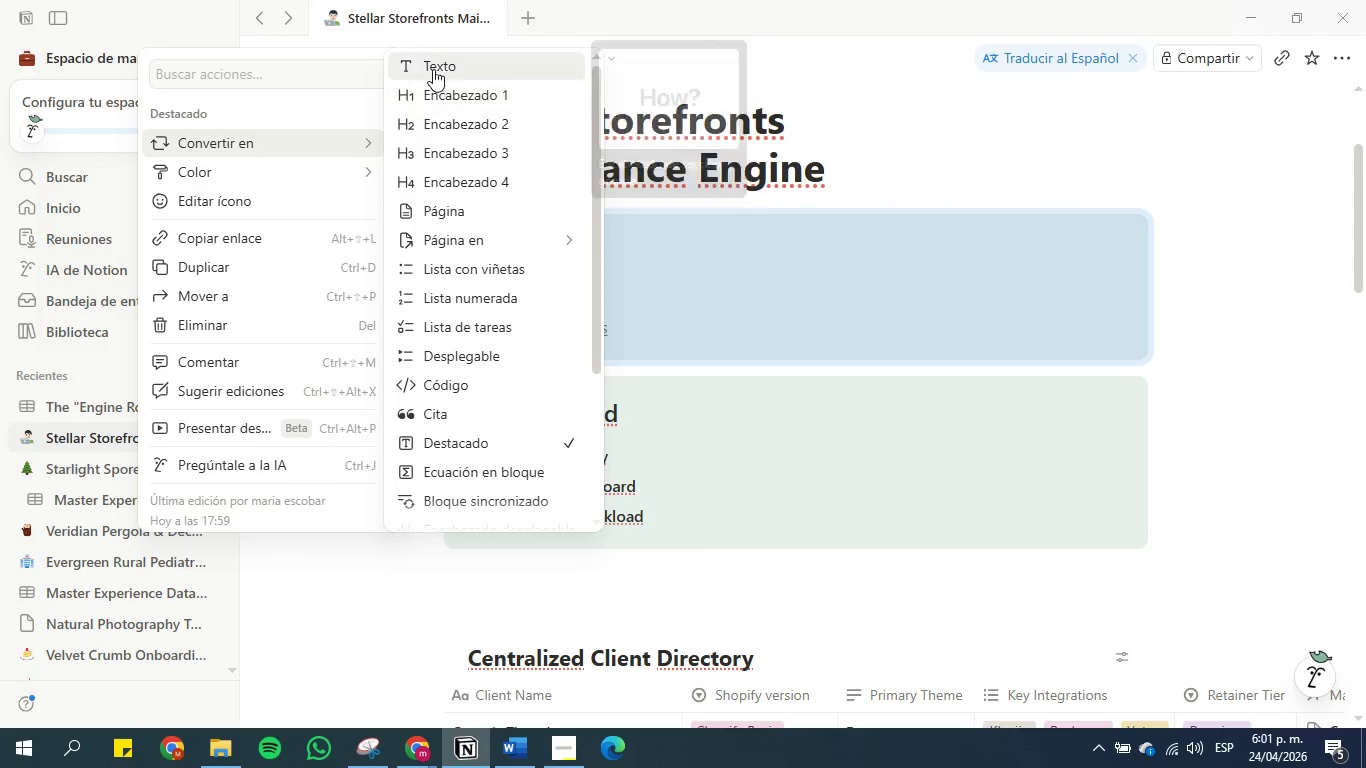 
left_click([434, 67])
 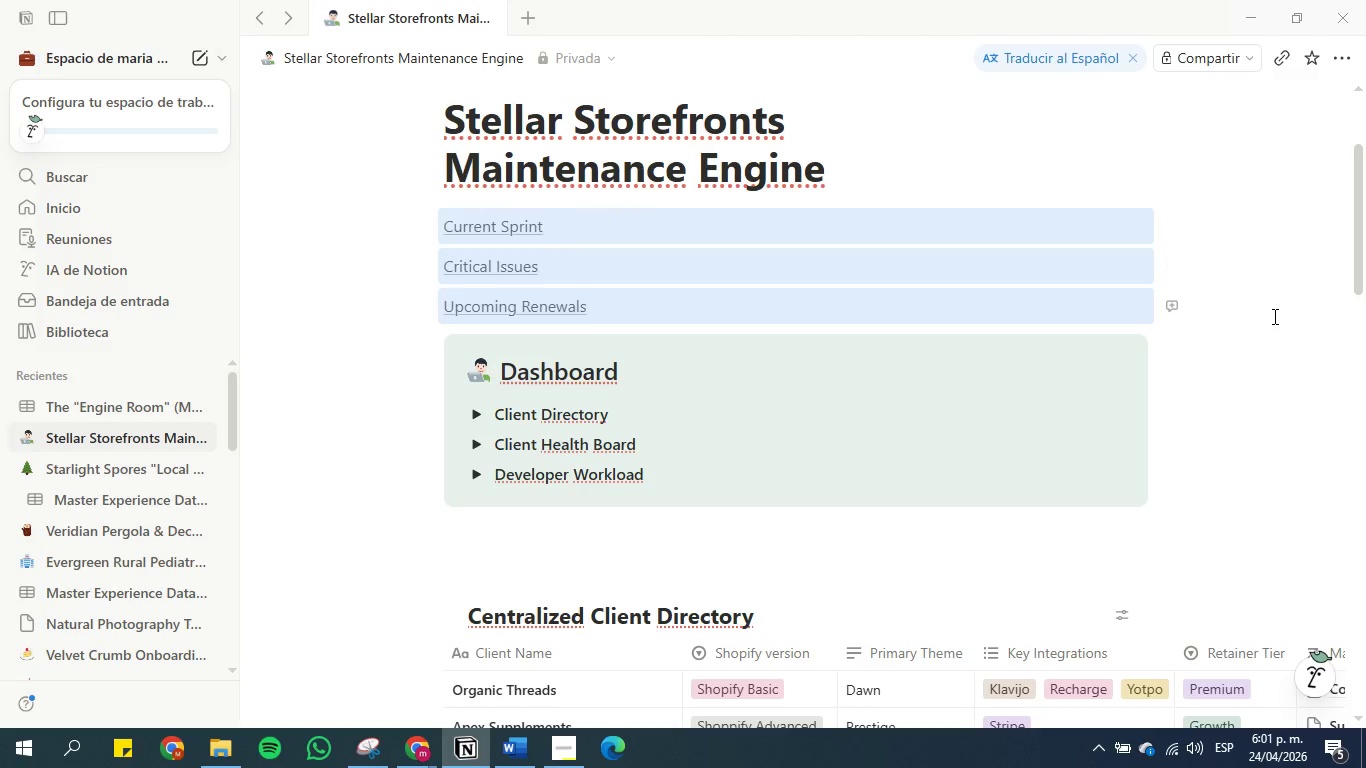 
left_click([1242, 335])
 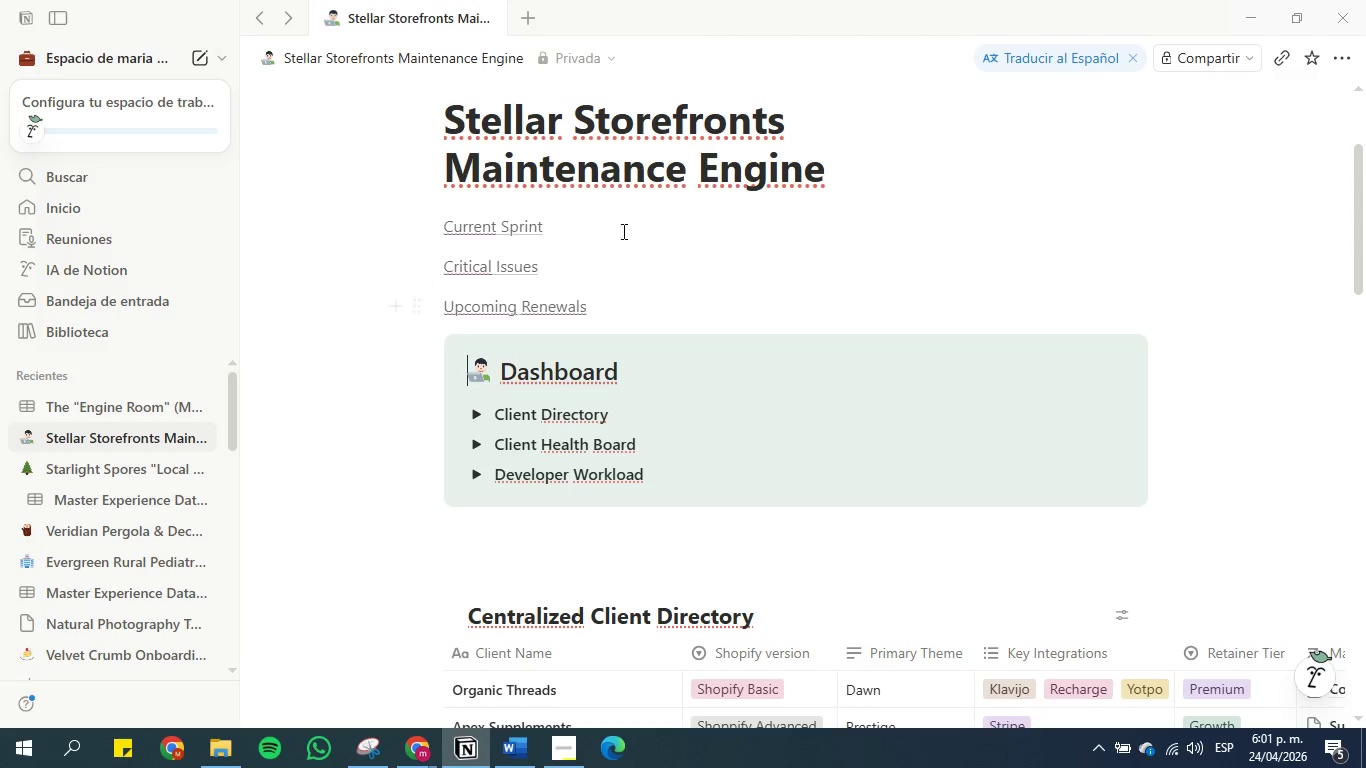 
left_click([839, 179])
 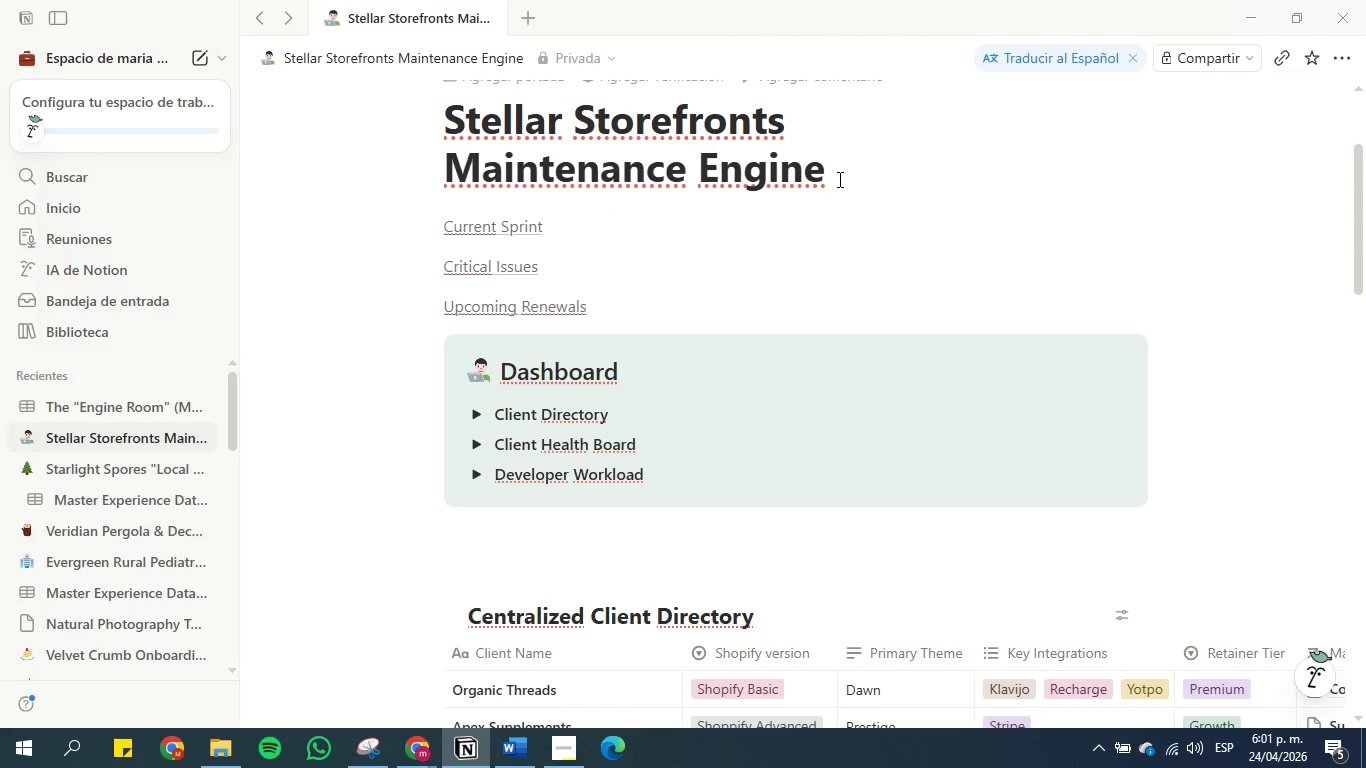 
key(Enter)
 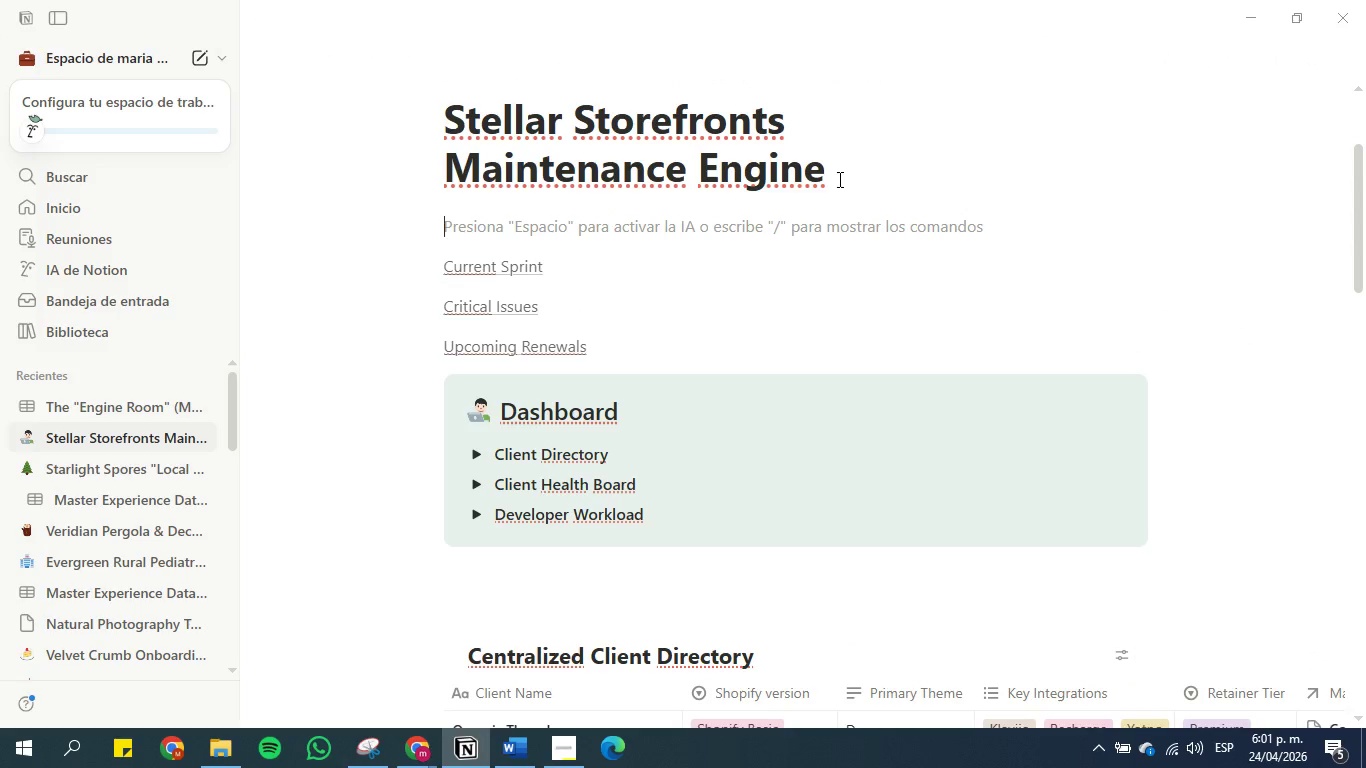 
left_click([874, 145])
 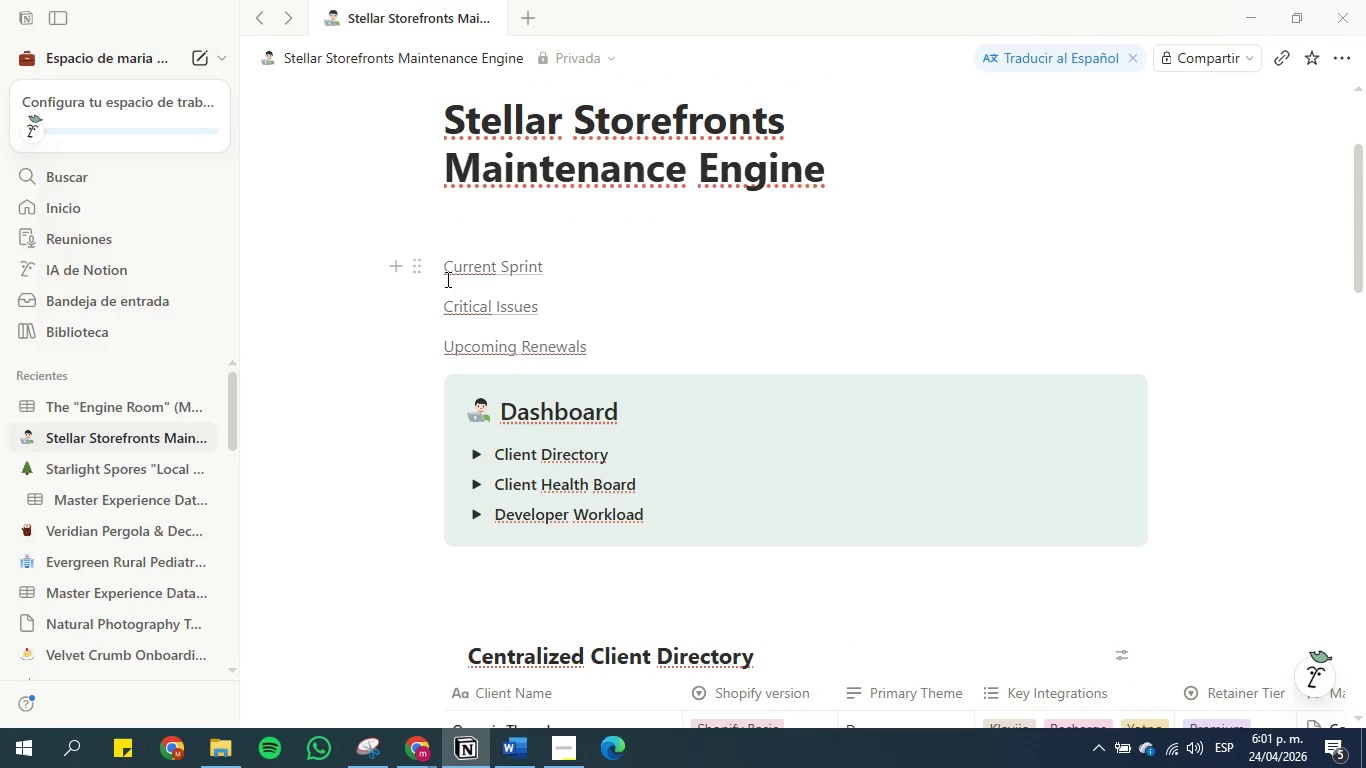 
scroll: coordinate [405, 315], scroll_direction: none, amount: 0.0
 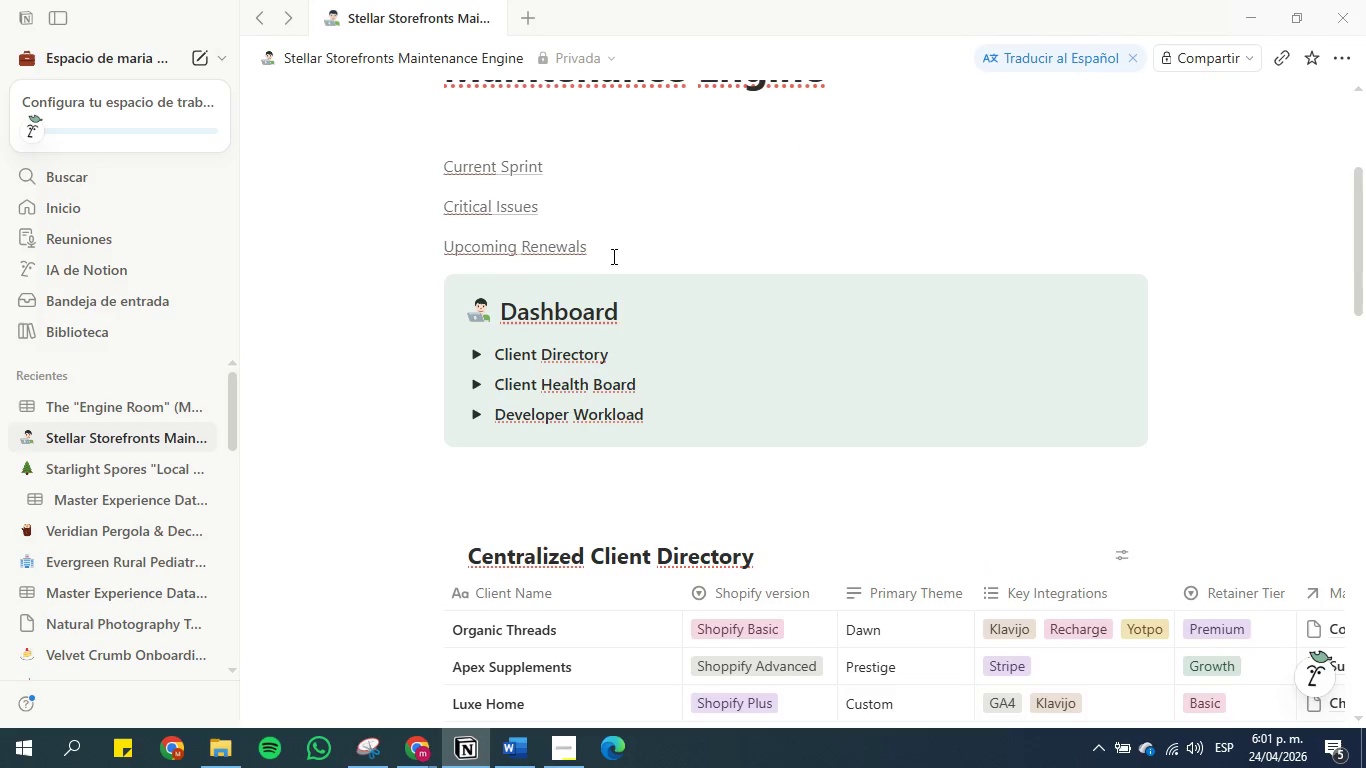 
left_click([616, 248])
 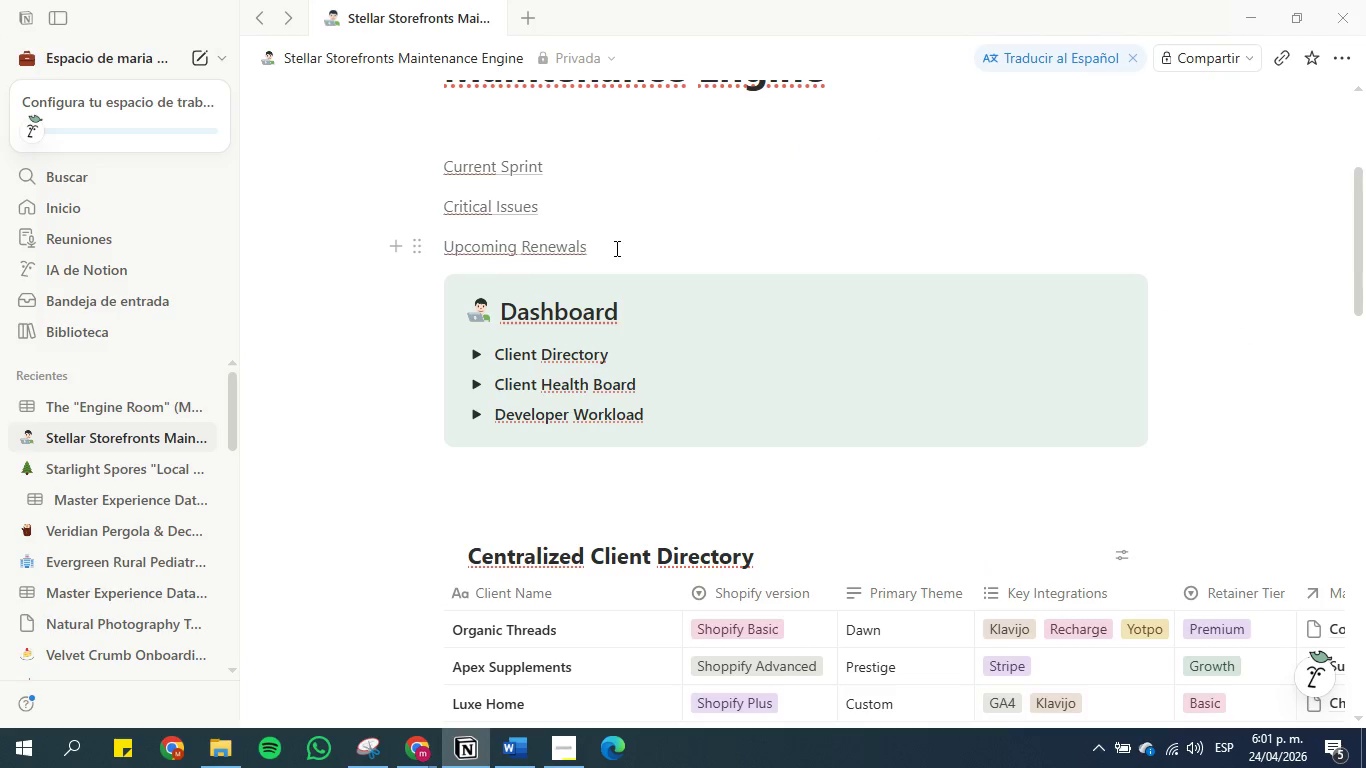 
key(Enter)
 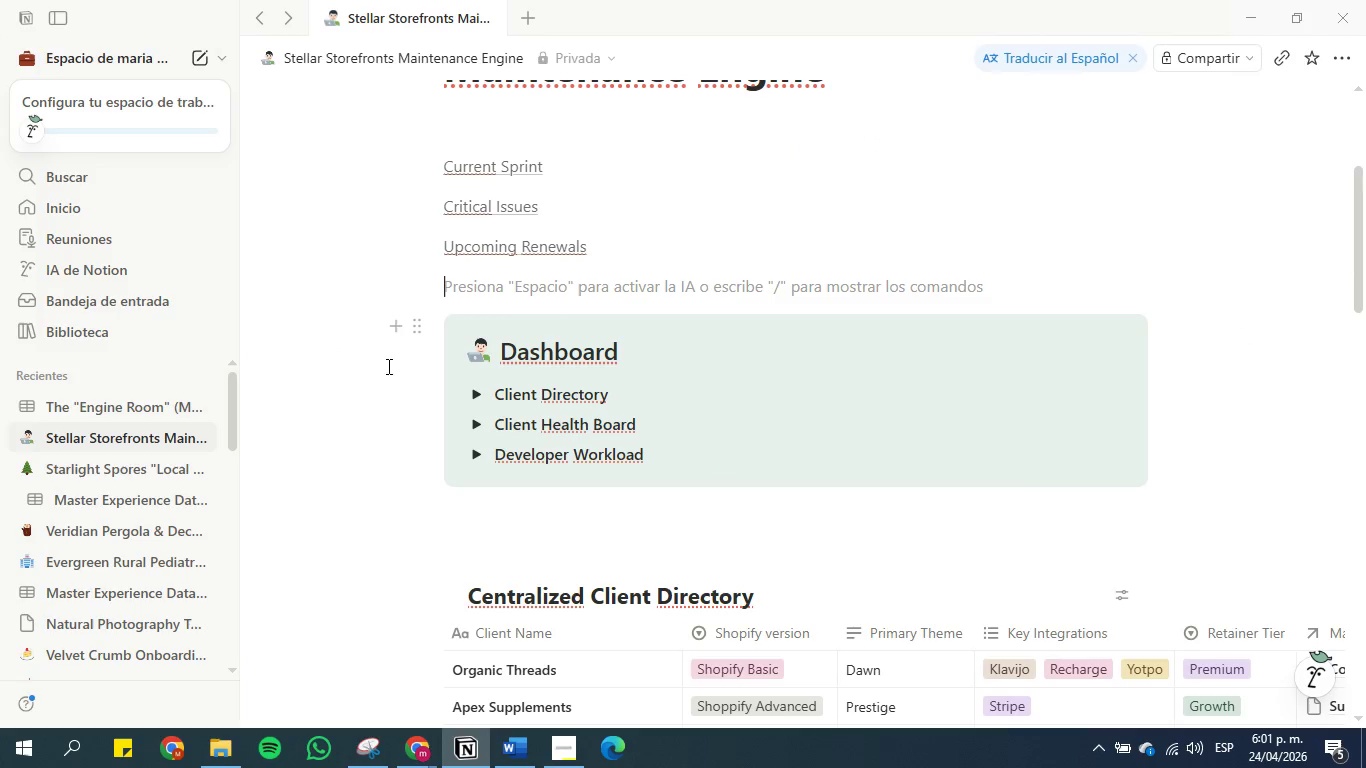 
left_click([336, 408])
 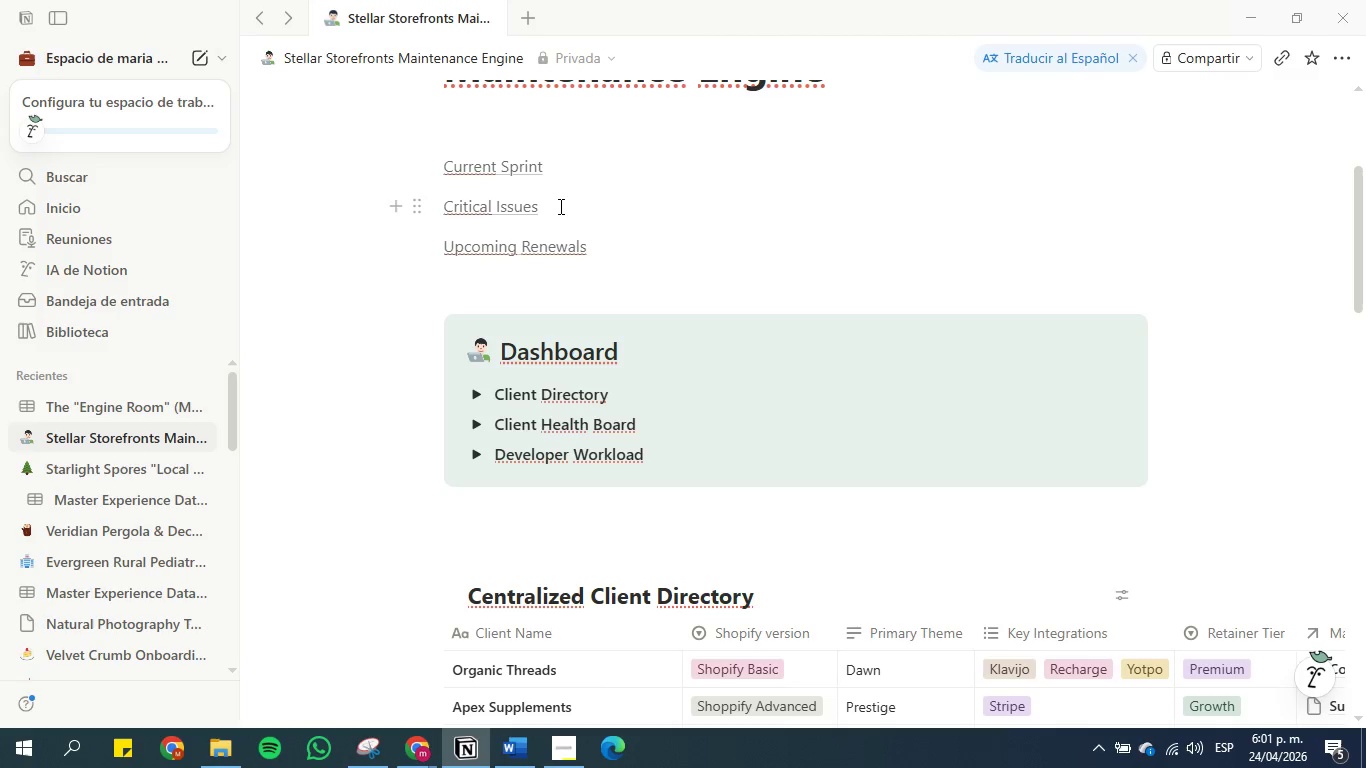 
wait(10.34)
 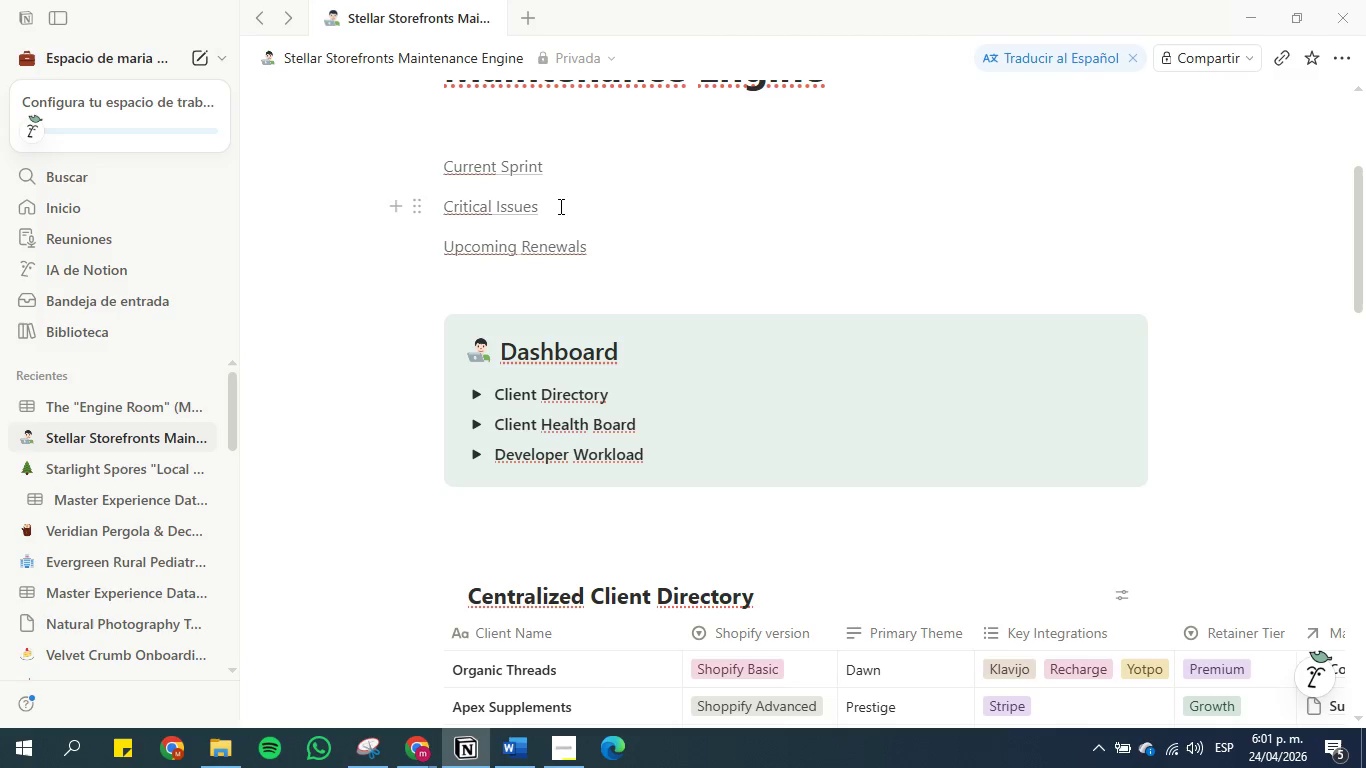 
left_click([427, 742])
 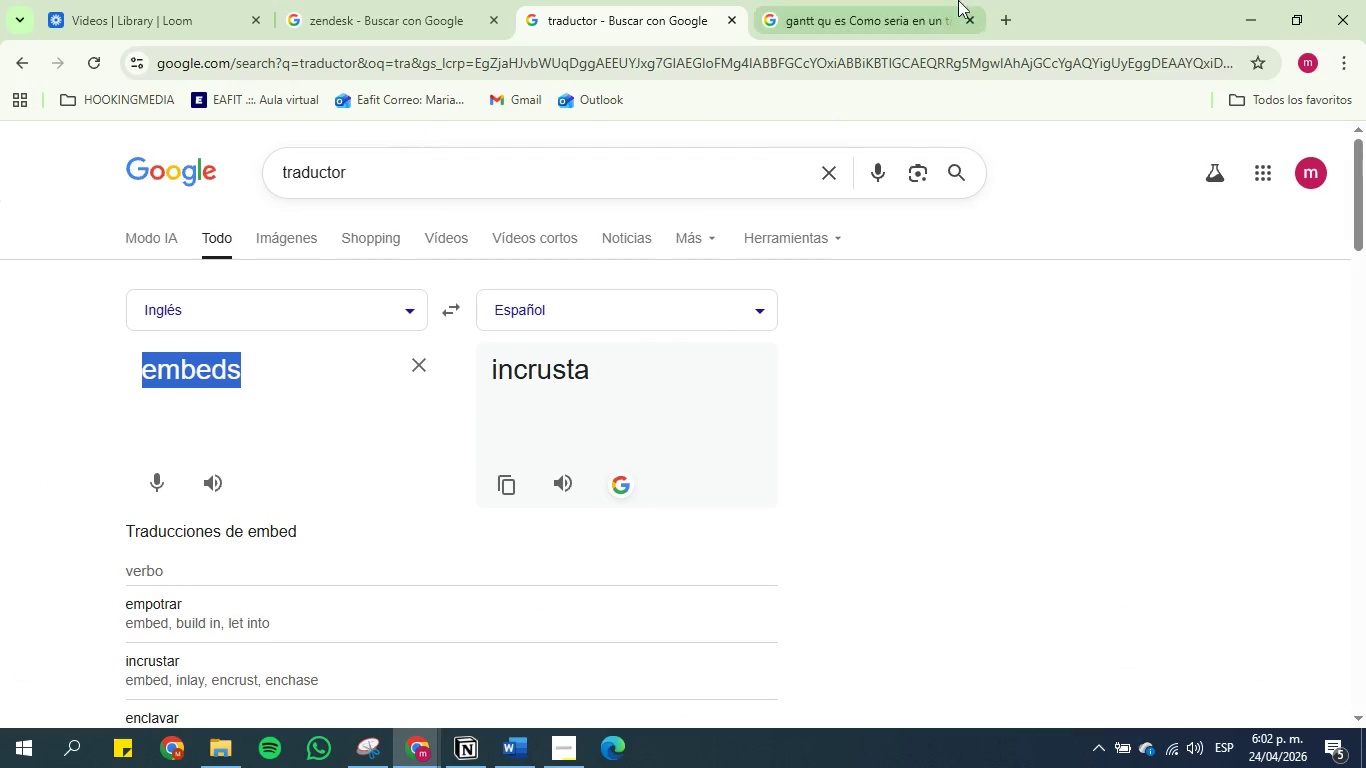 
double_click([1010, 21])
 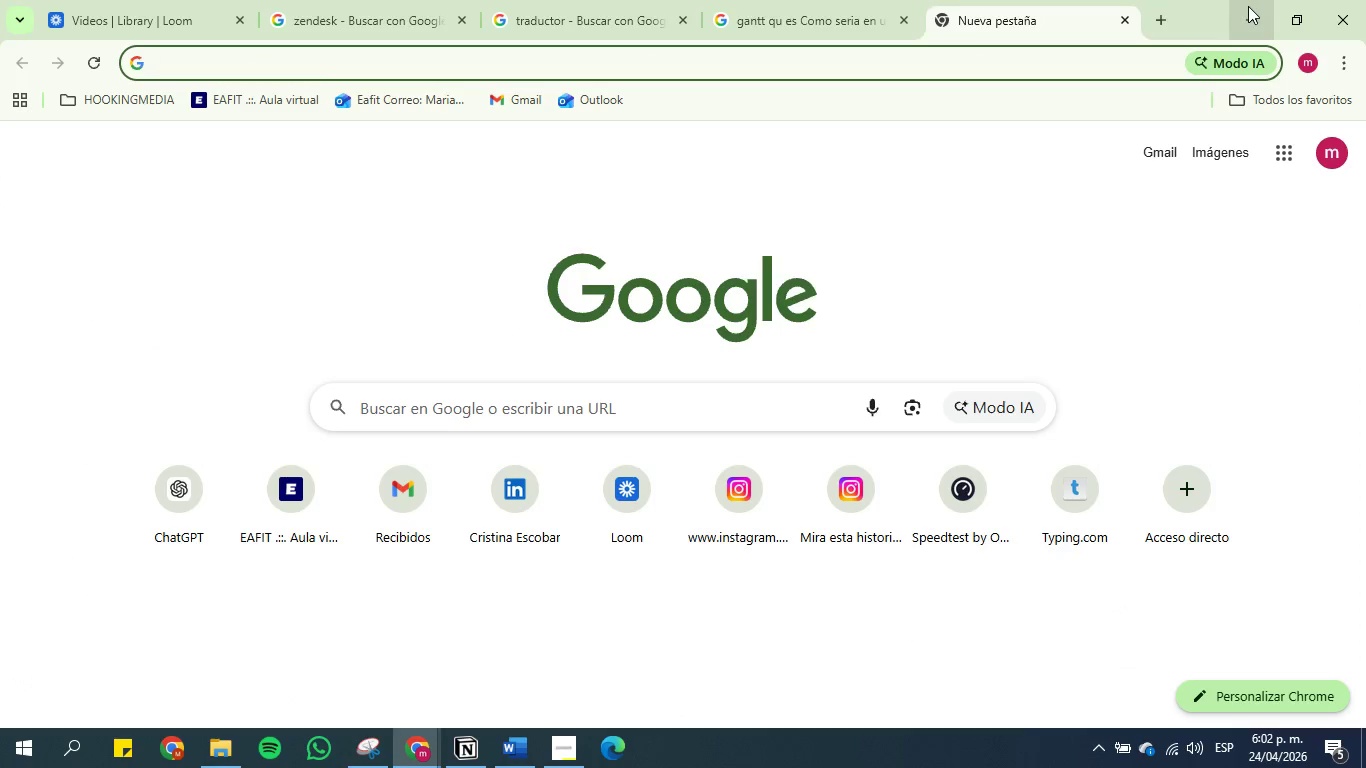 
left_click([921, 69])
 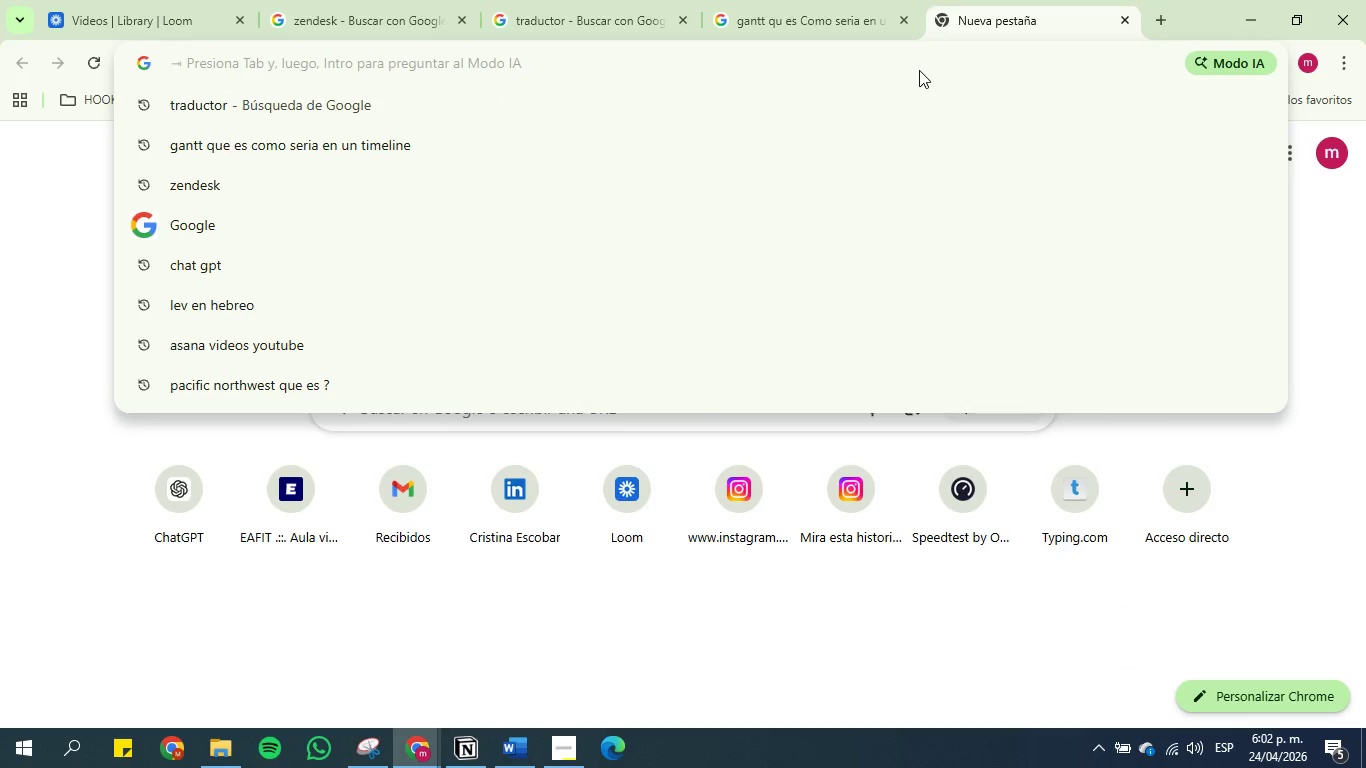 
type(Raya separadora)
 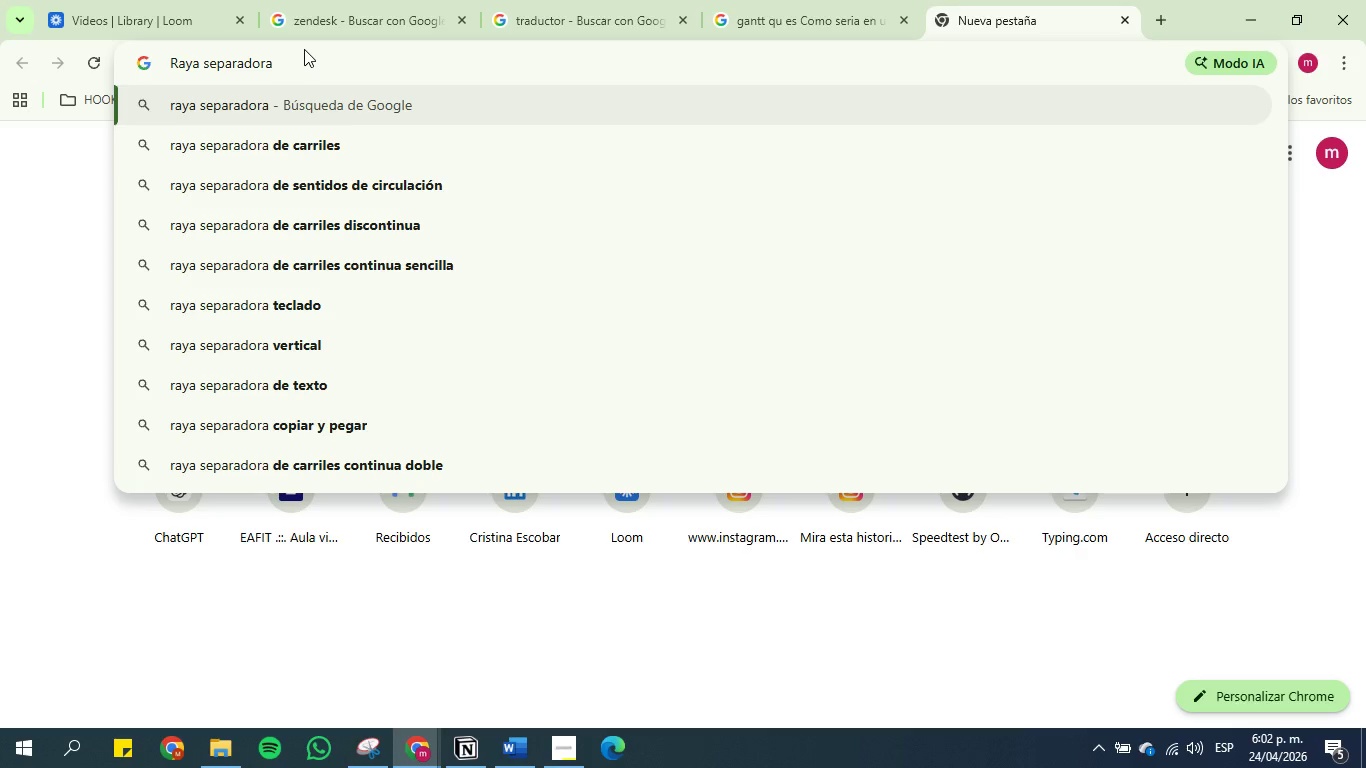 
left_click([305, 298])
 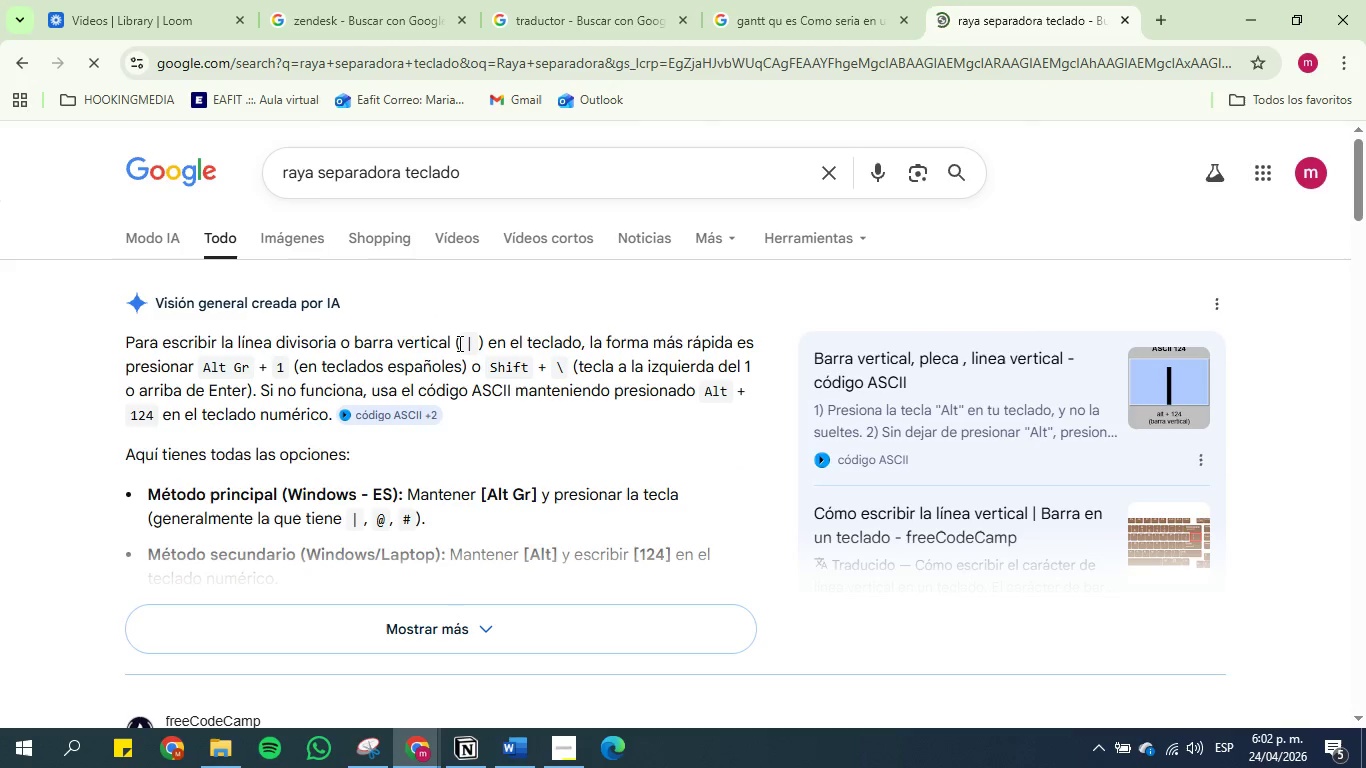 
left_click_drag(start_coordinate=[464, 344], to_coordinate=[473, 344])
 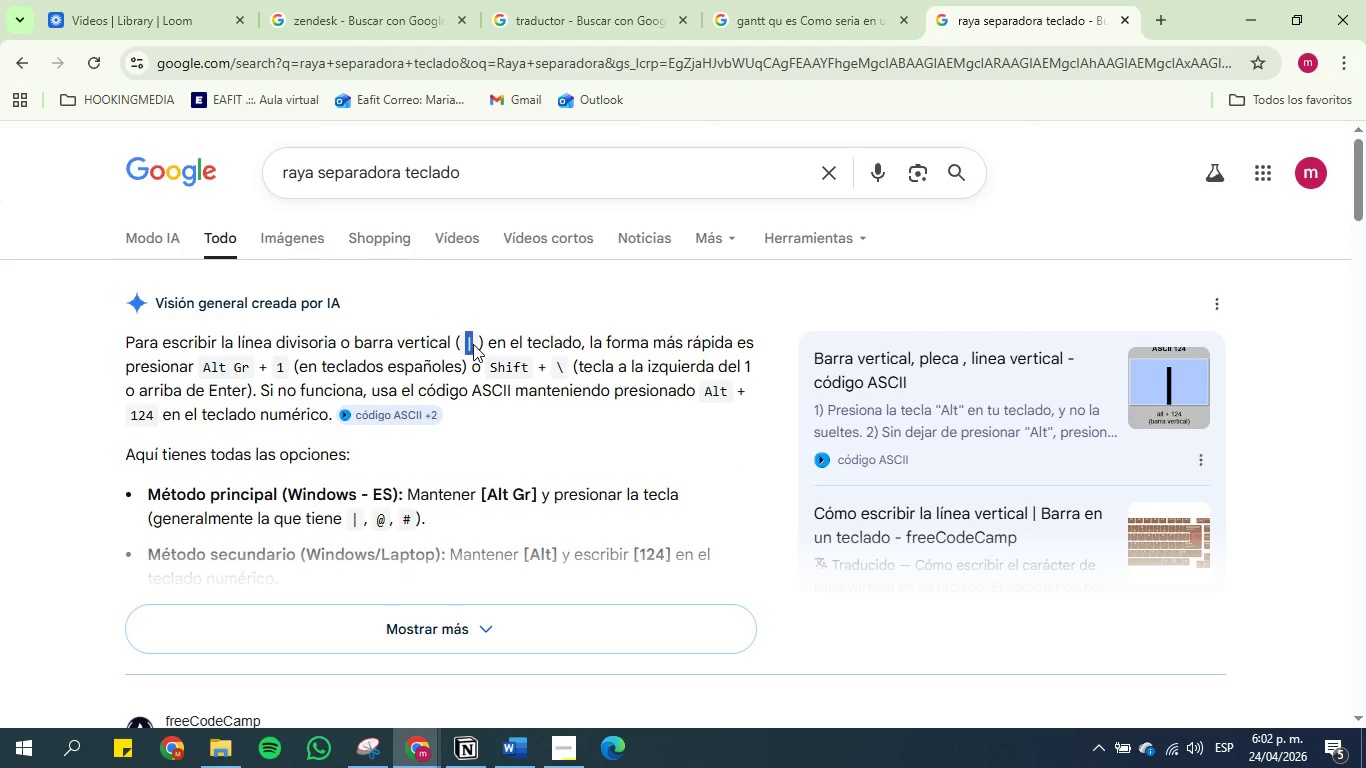 
key(Control+C)
 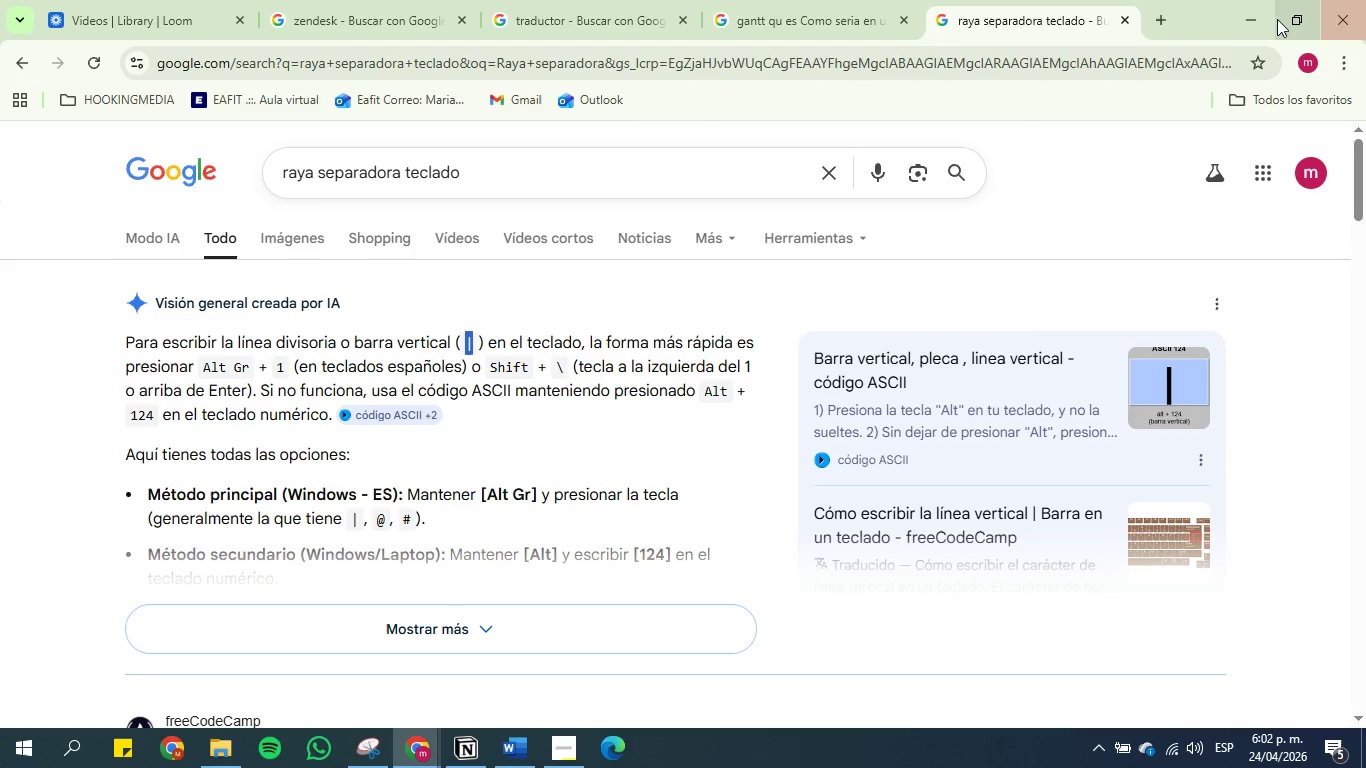 
left_click([1245, 2])
 